 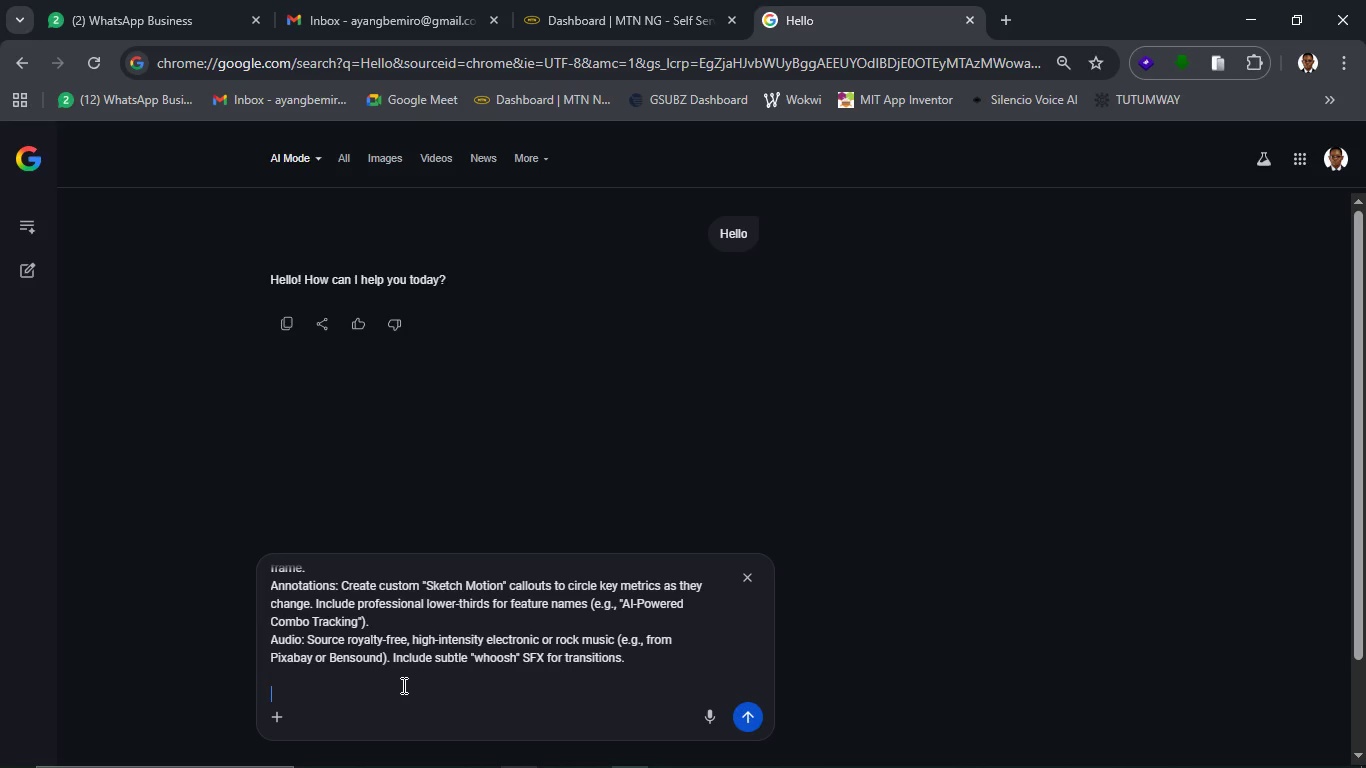 
key(Control+V)
 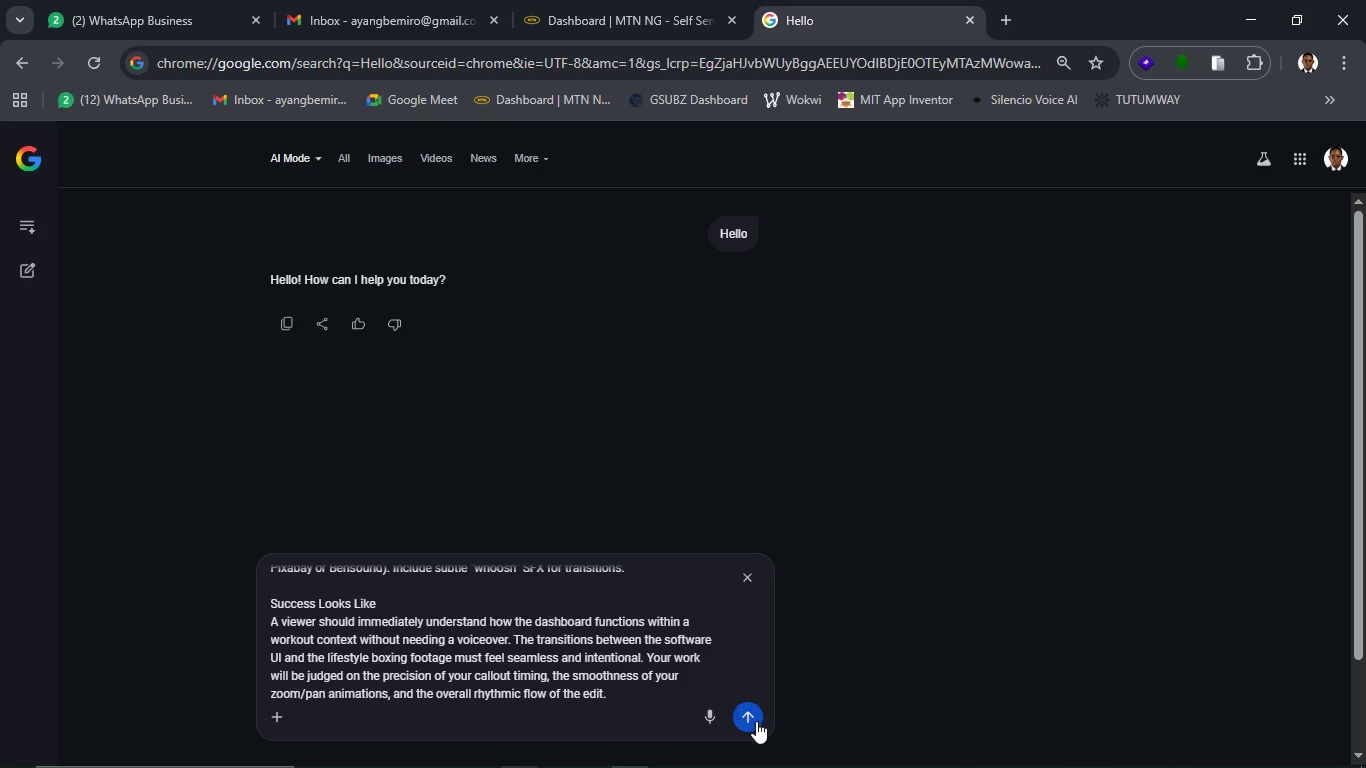 
left_click([756, 721])
 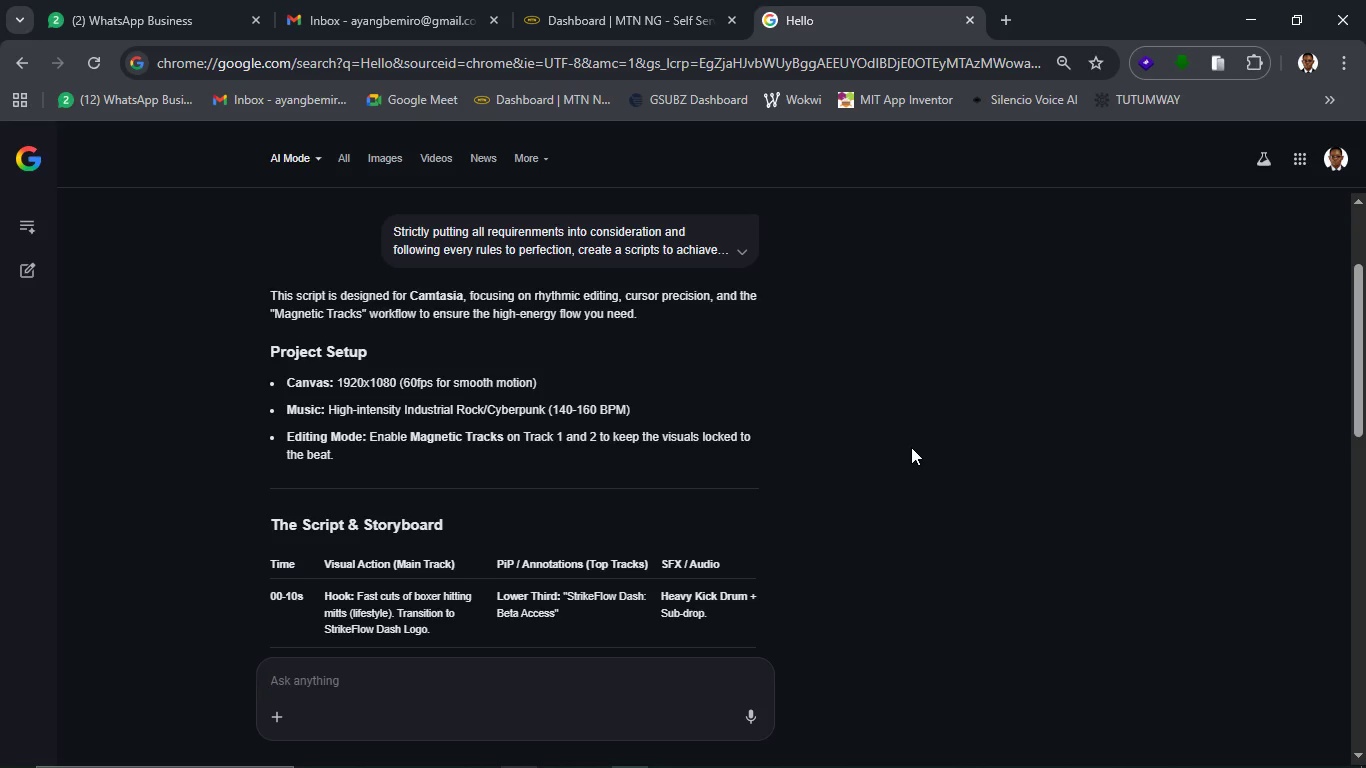 
wait(30.7)
 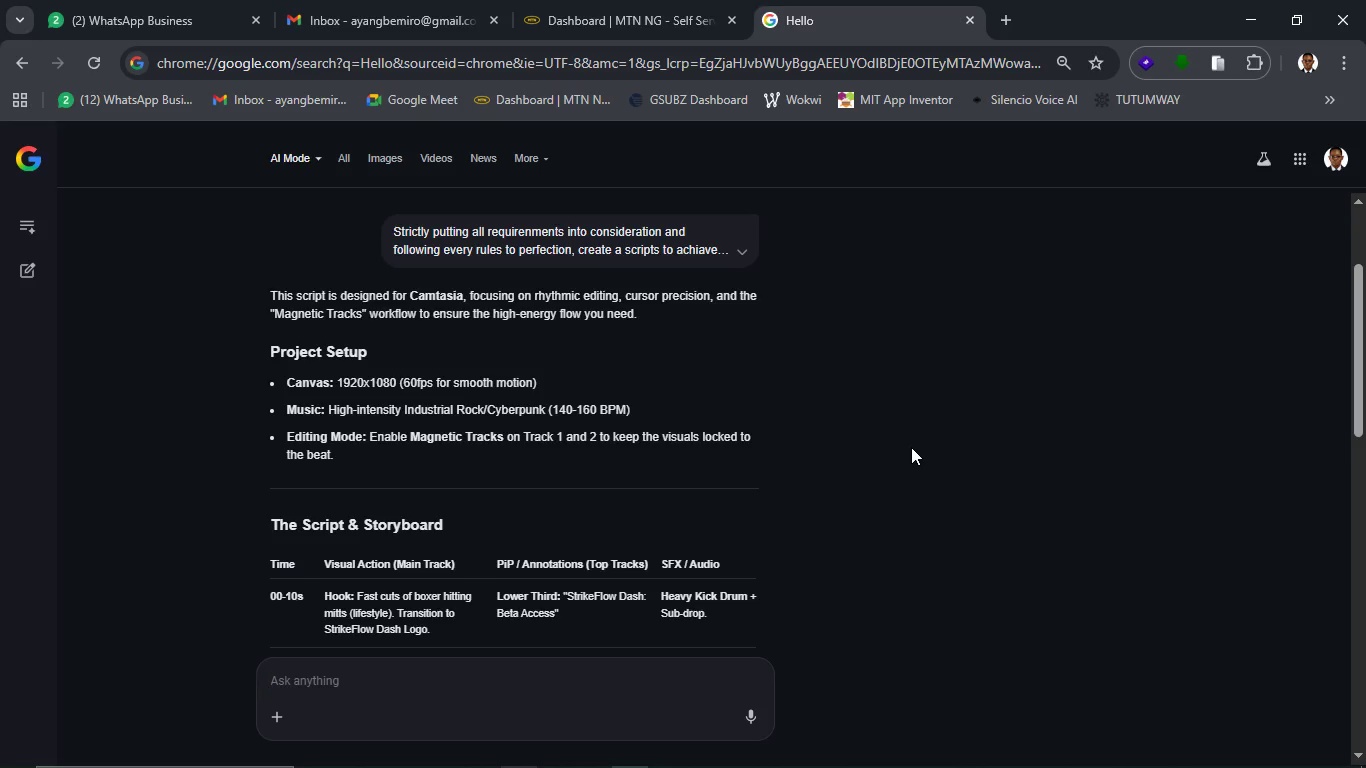 
scroll: coordinate [911, 447], scroll_direction: down, amount: 6.0
 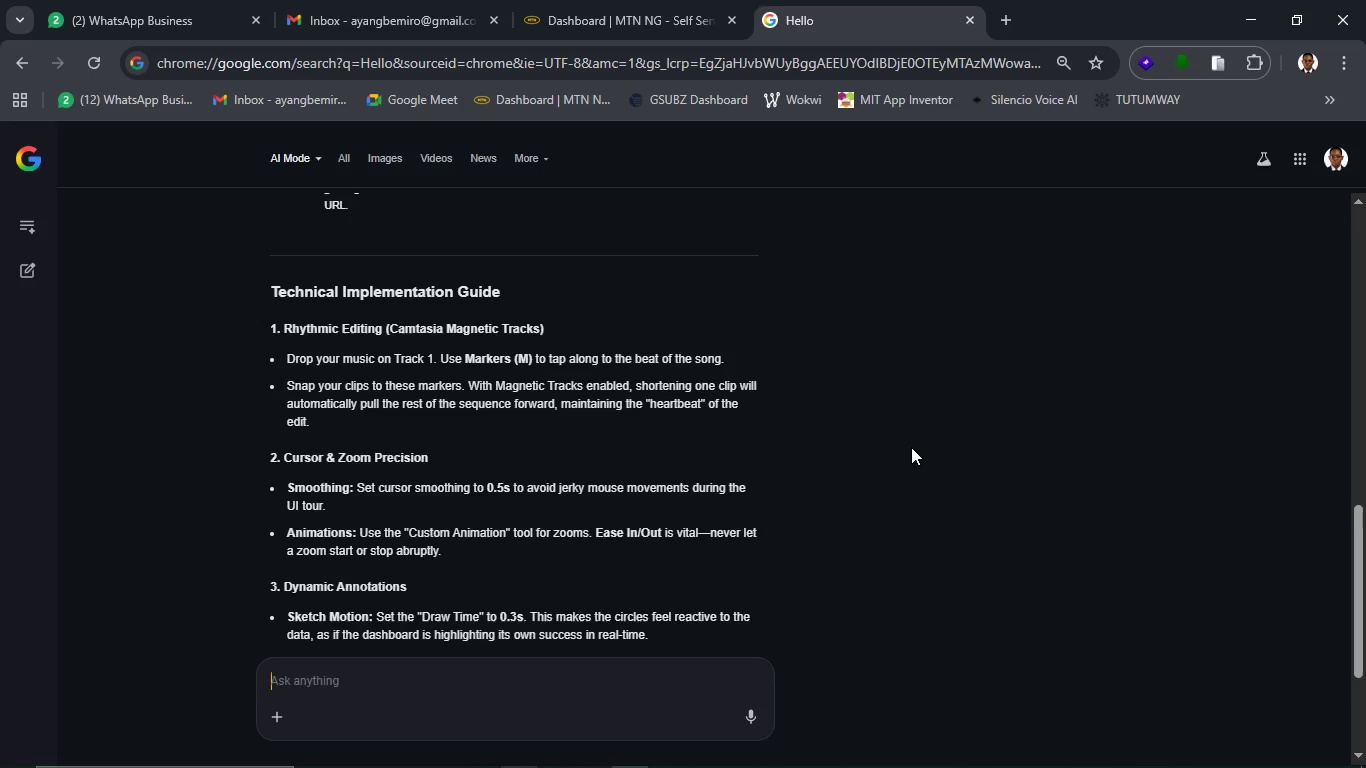 
wait(12.41)
 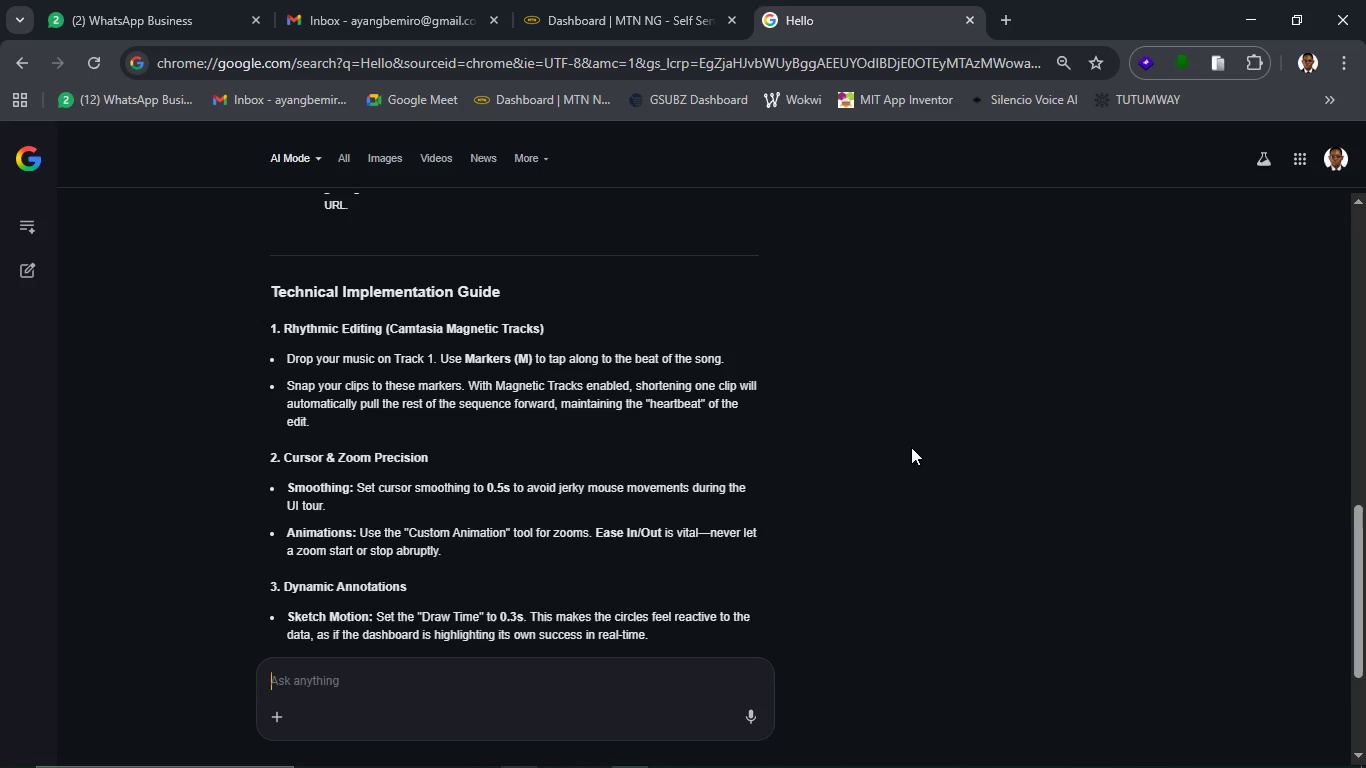 
left_click_drag(start_coordinate=[339, 514], to_coordinate=[290, 486])
 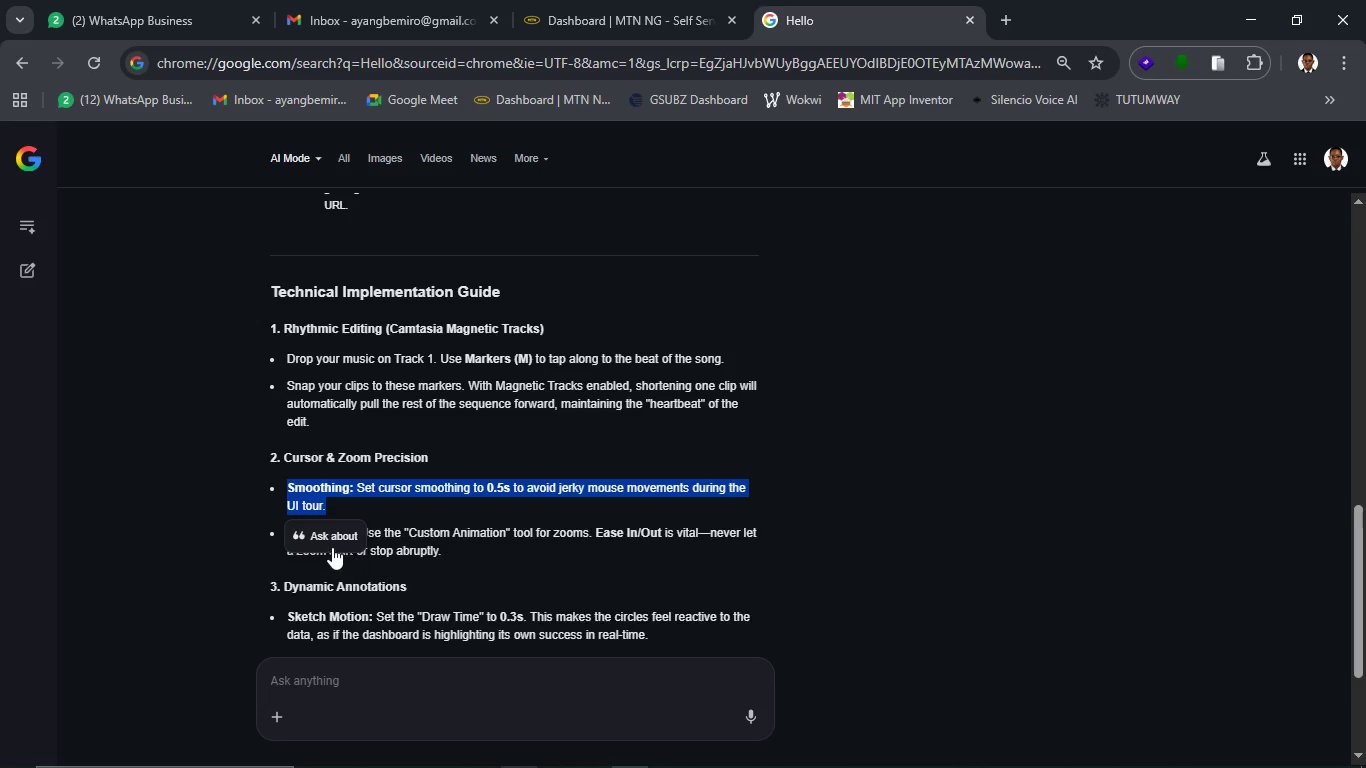 
left_click([331, 539])
 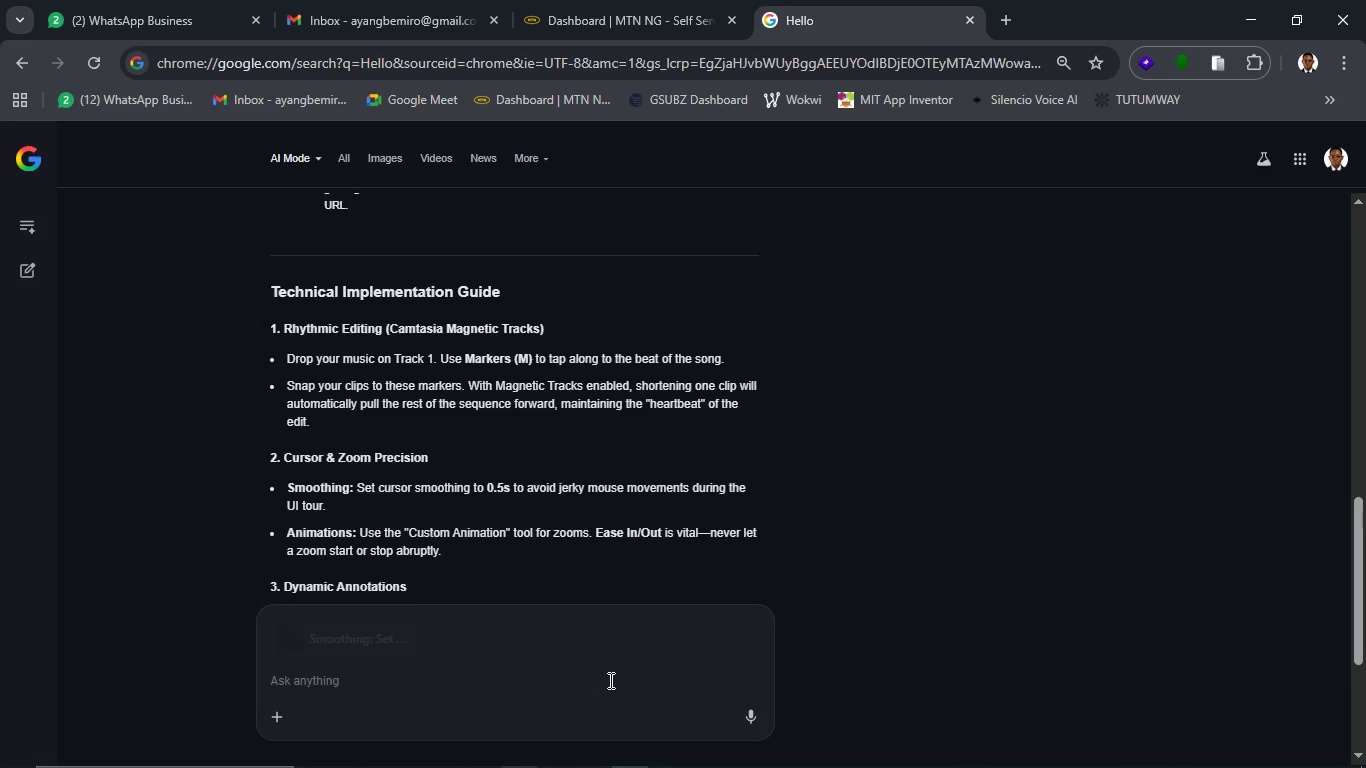 
left_click([609, 680])
 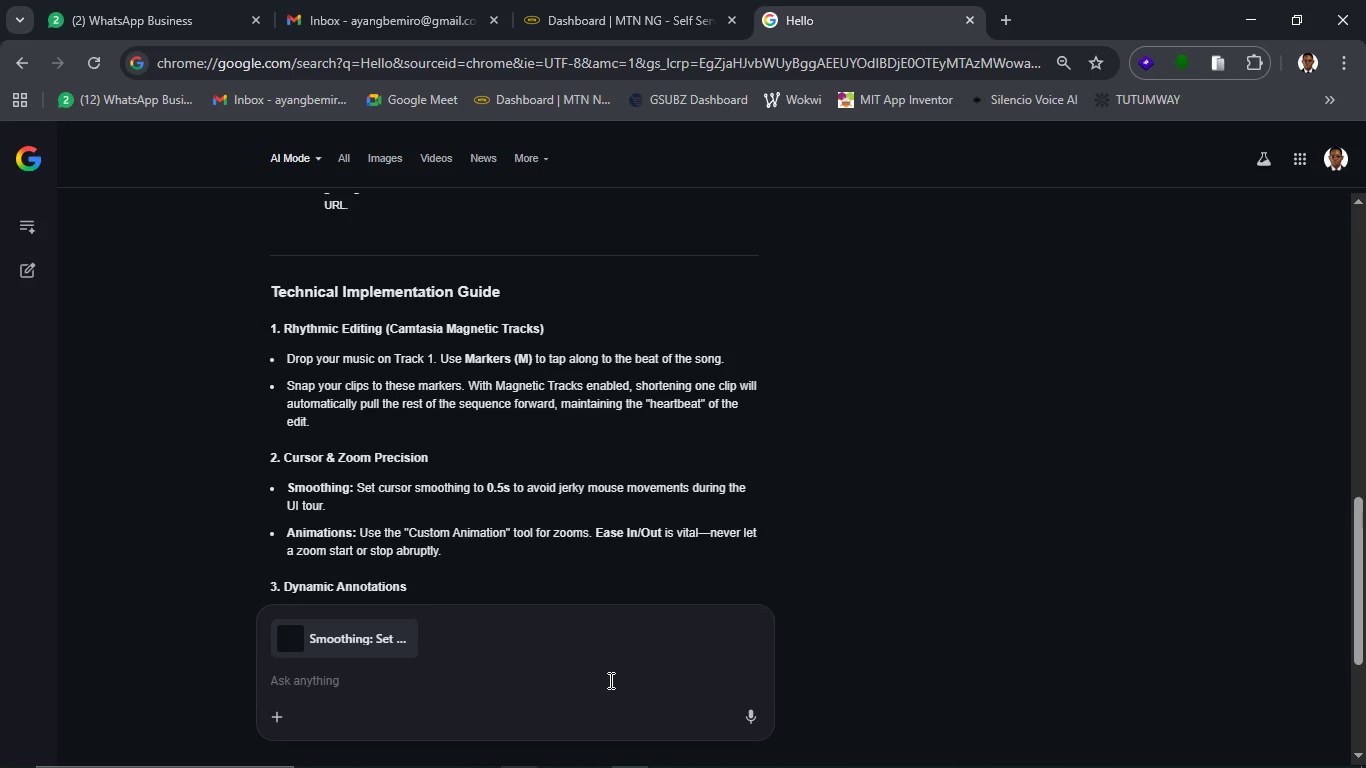 
type(can i sy)
key(Backspace)
type(till use cursor smoothing since )
 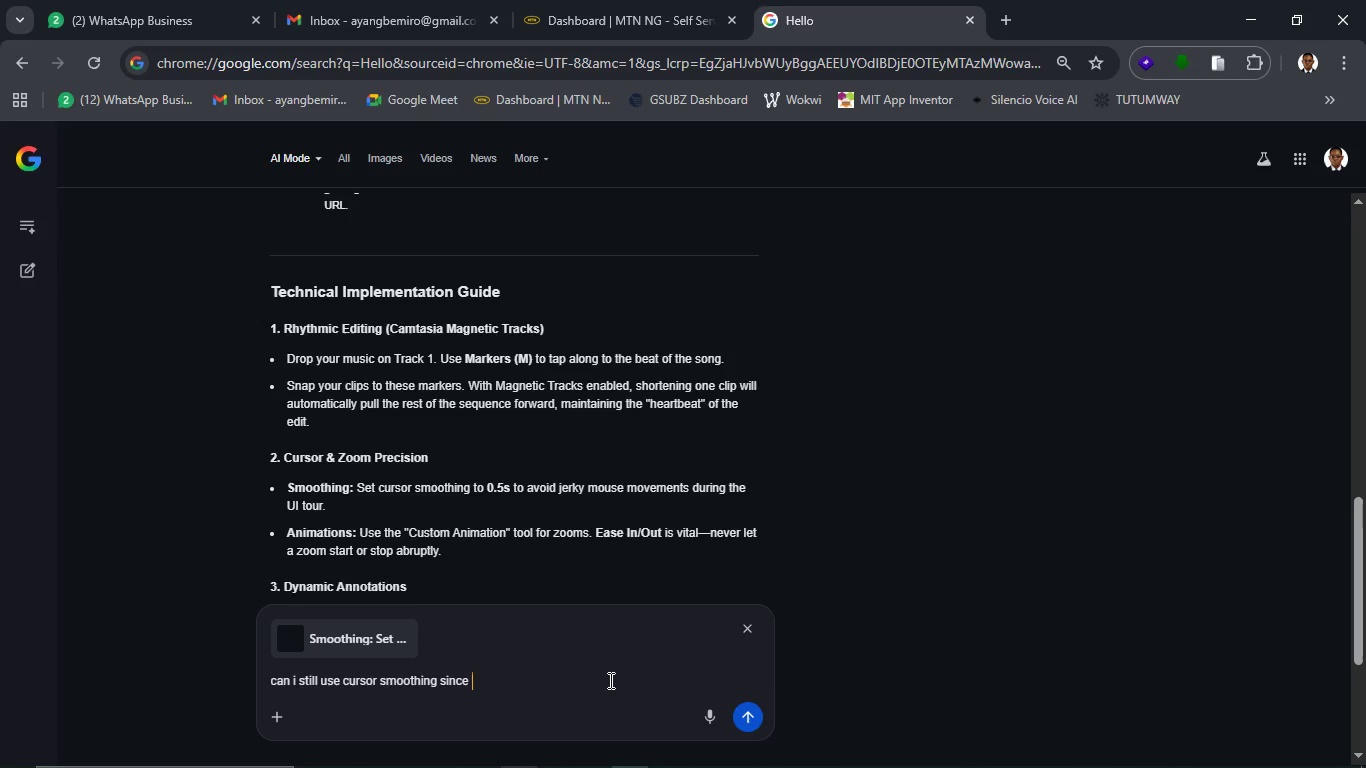 
type(i don't have a pre recorded screen, e)
key(Backspace)
type(the whole UI will done in camtasia)
 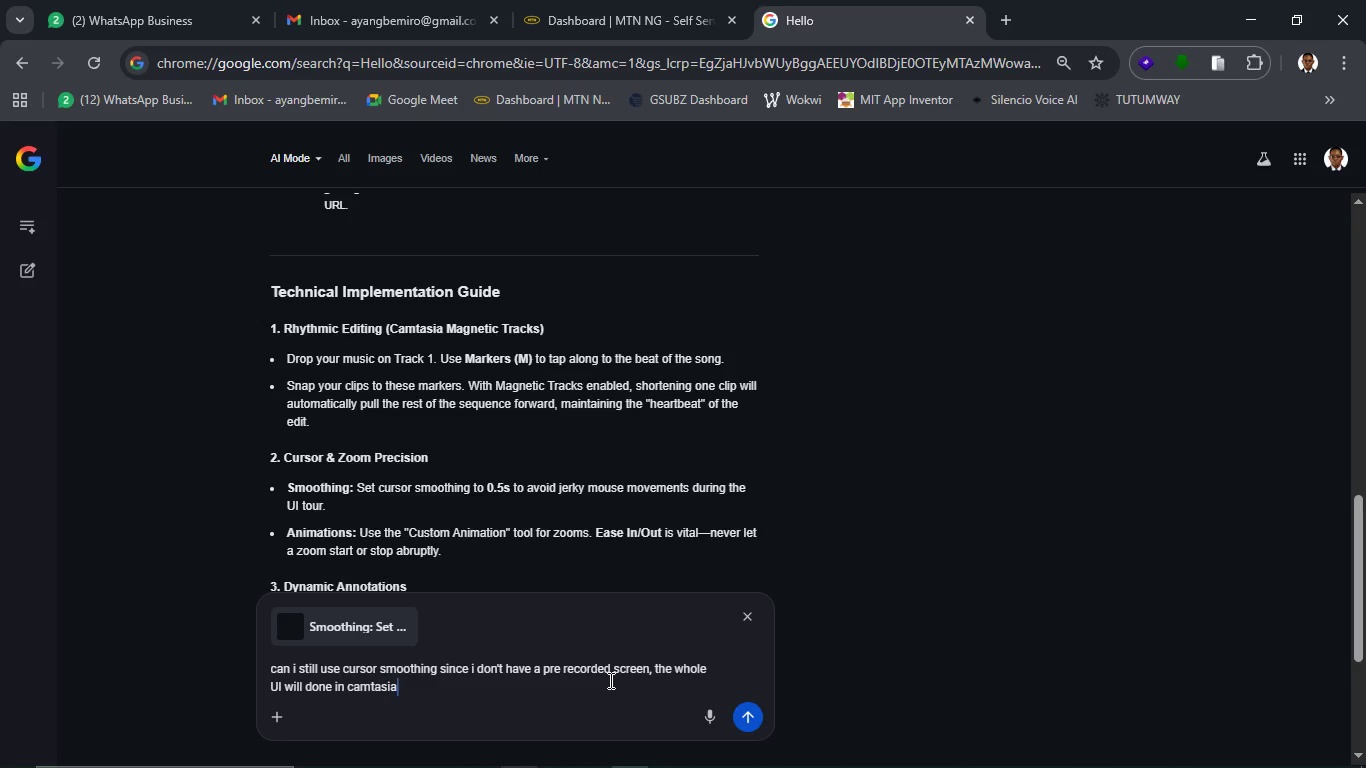 
key(Enter)
 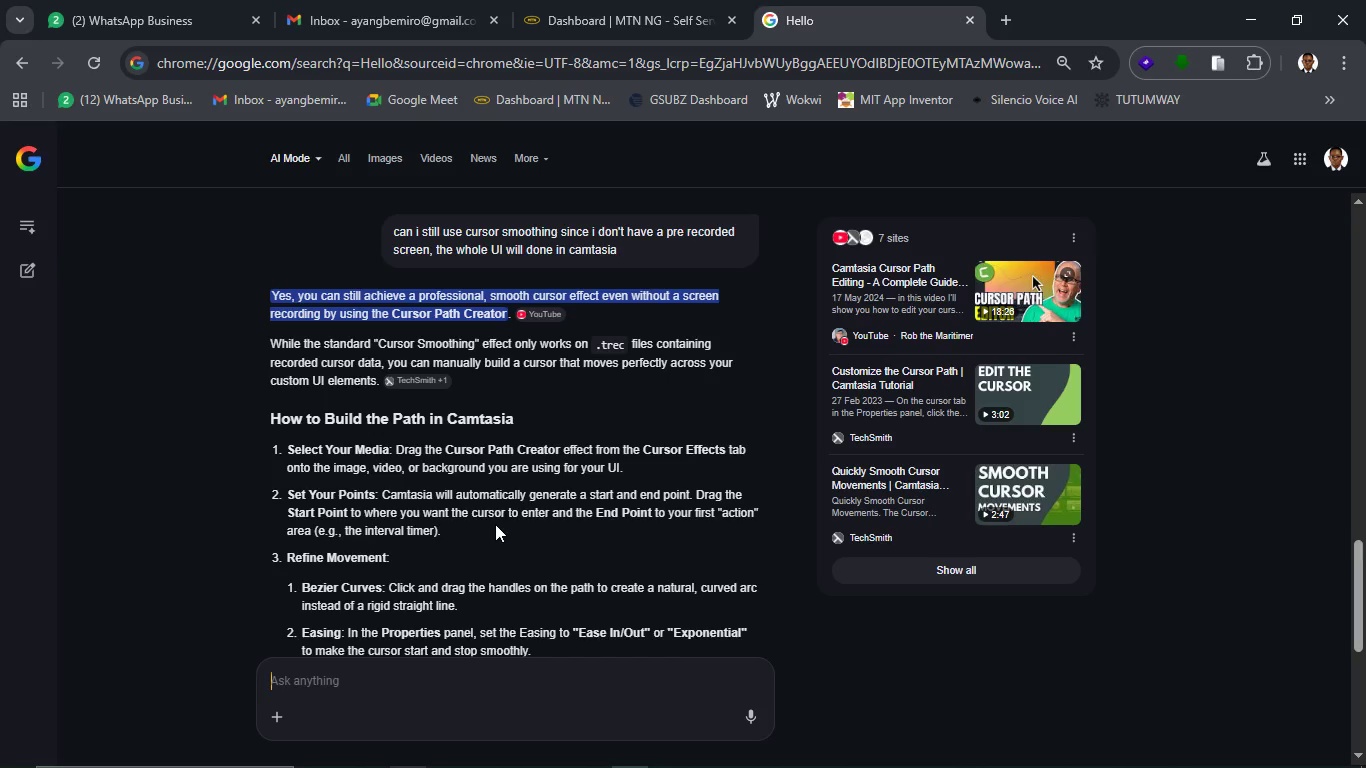 
wait(35.58)
 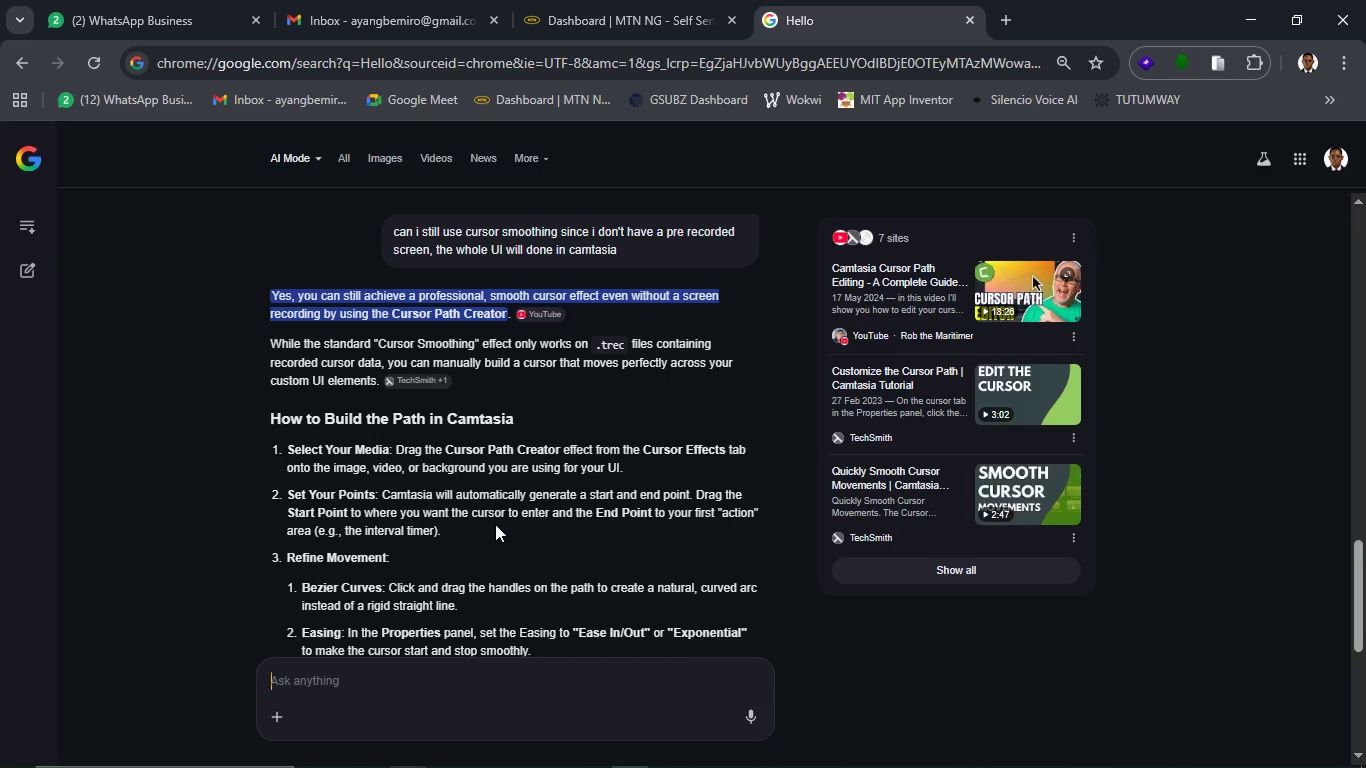 
scroll: coordinate [495, 524], scroll_direction: down, amount: 1.0
 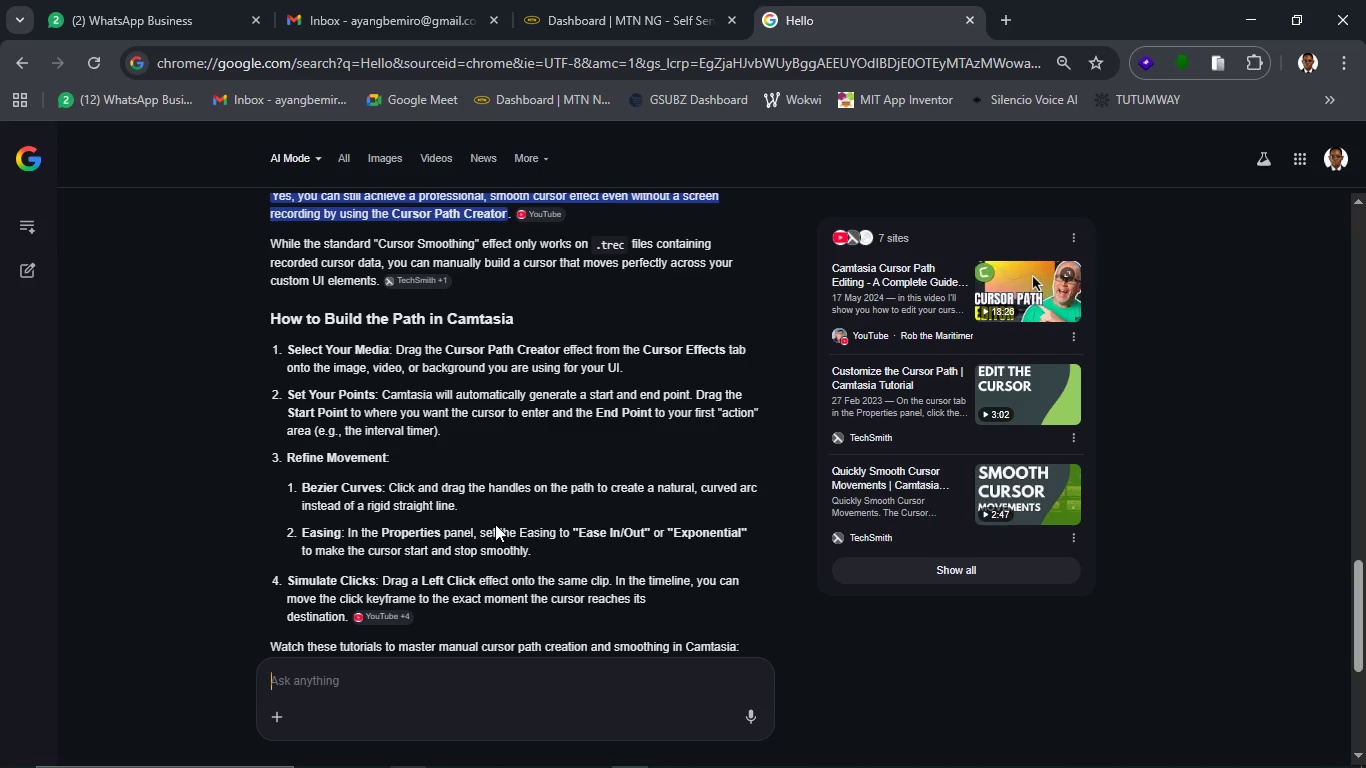 
wait(11.44)
 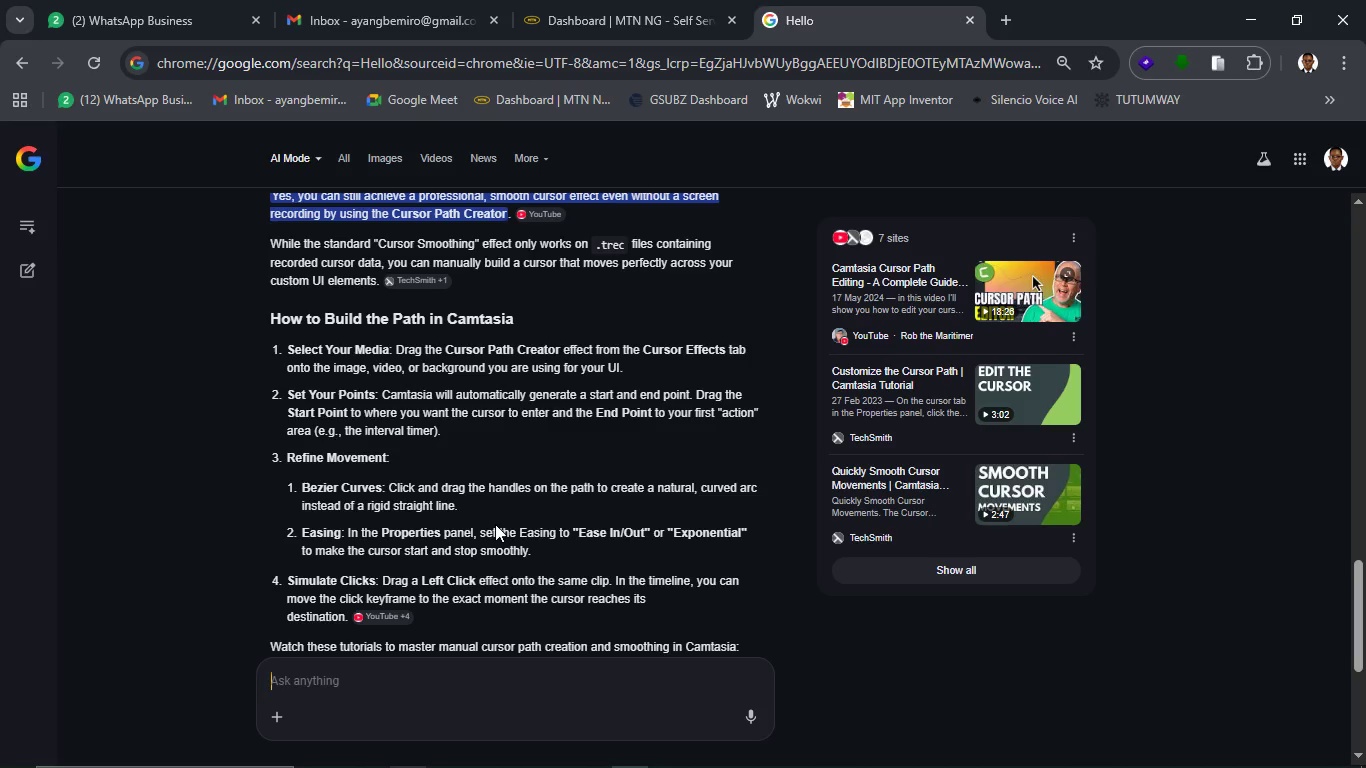 
scroll: coordinate [495, 524], scroll_direction: down, amount: 8.0
 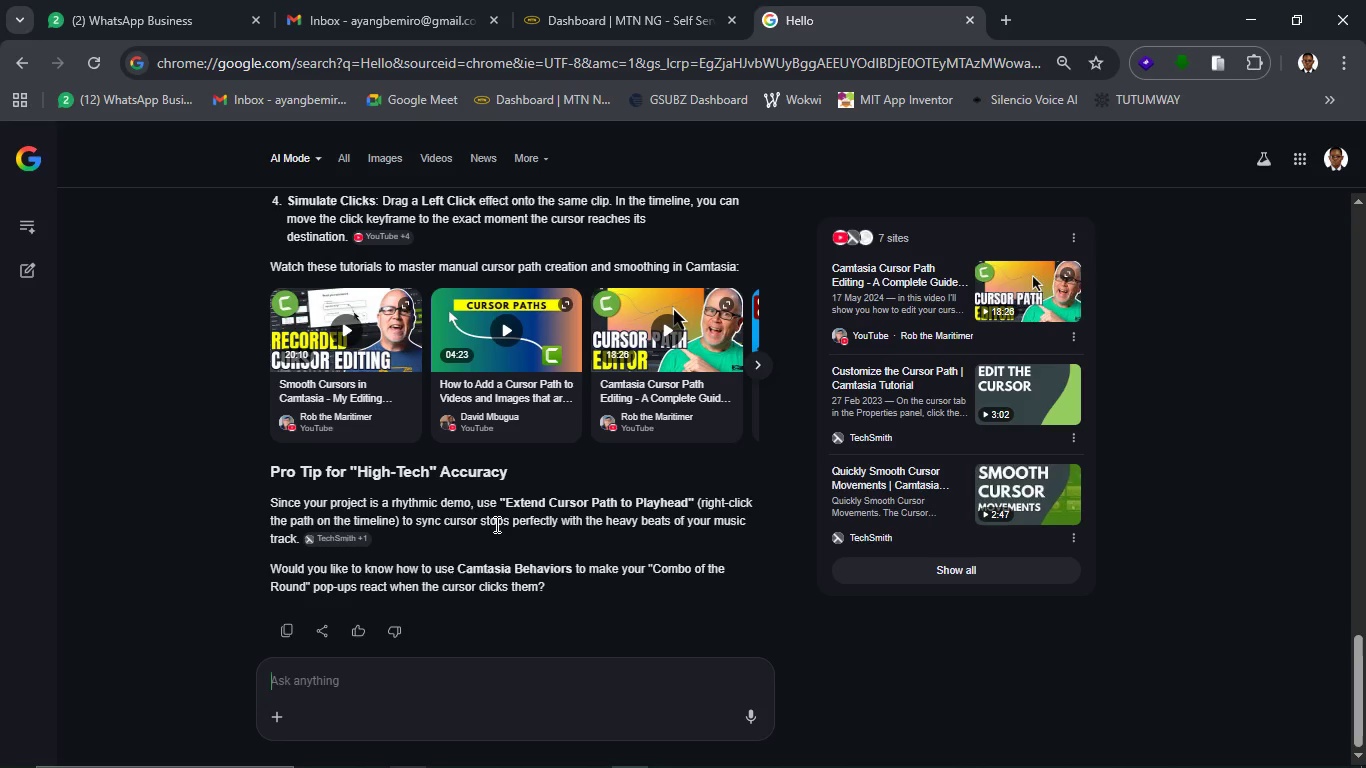 
wait(13.61)
 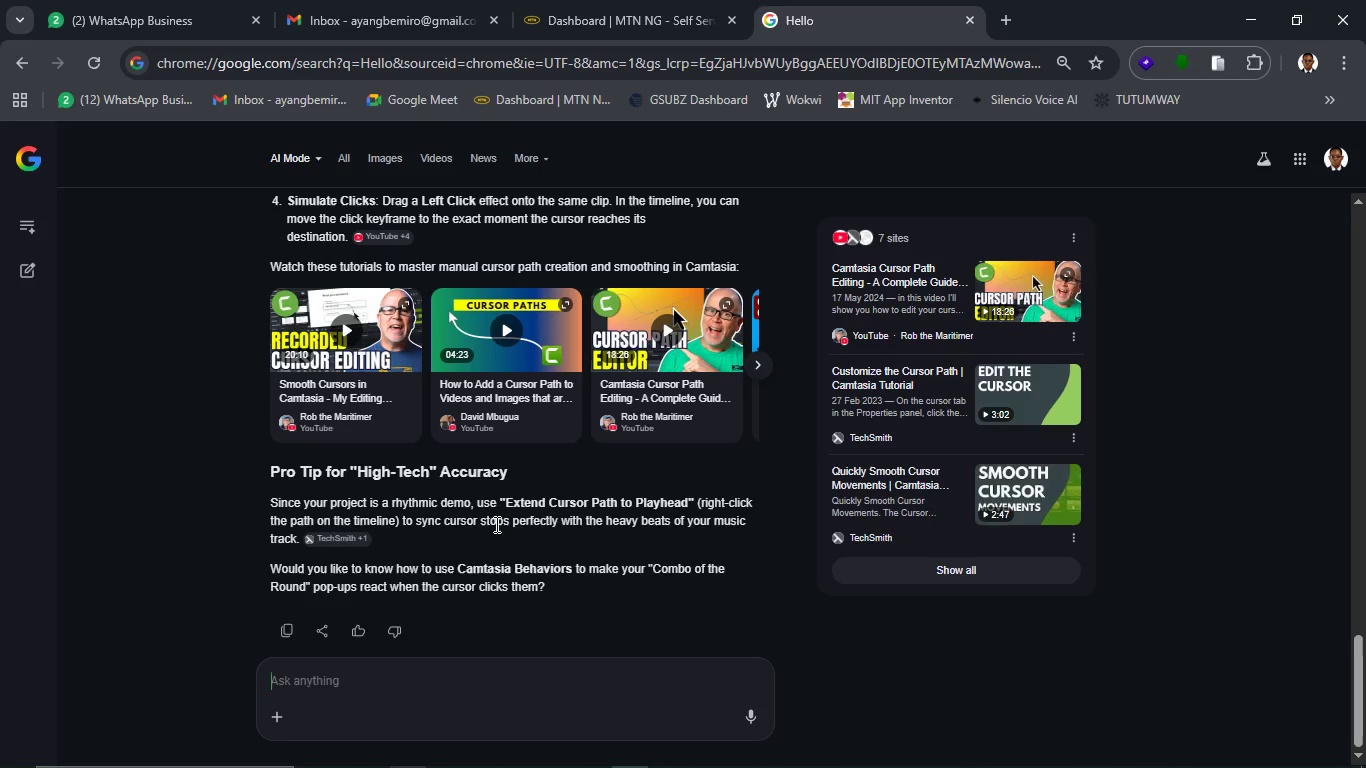 
scroll: coordinate [495, 532], scroll_direction: up, amount: 20.0
 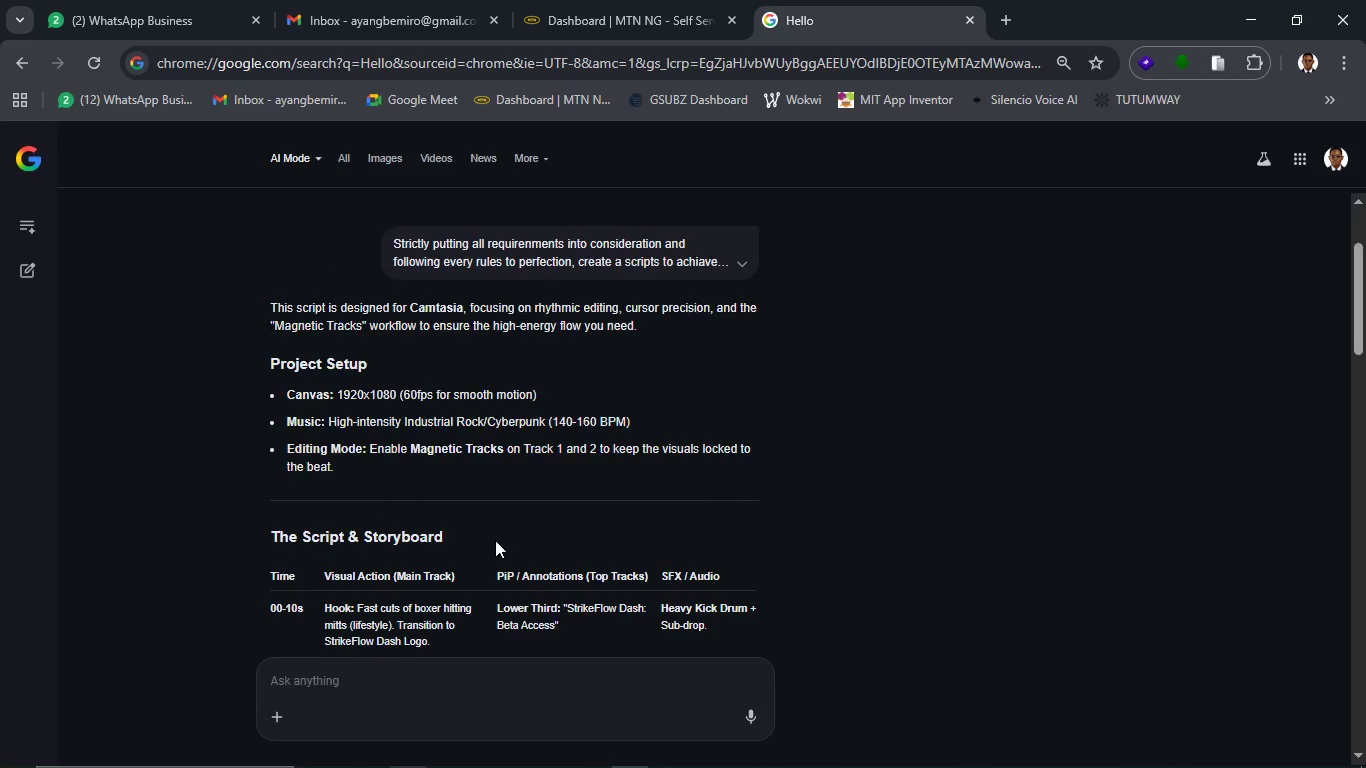 
scroll: coordinate [495, 539], scroll_direction: down, amount: 2.0
 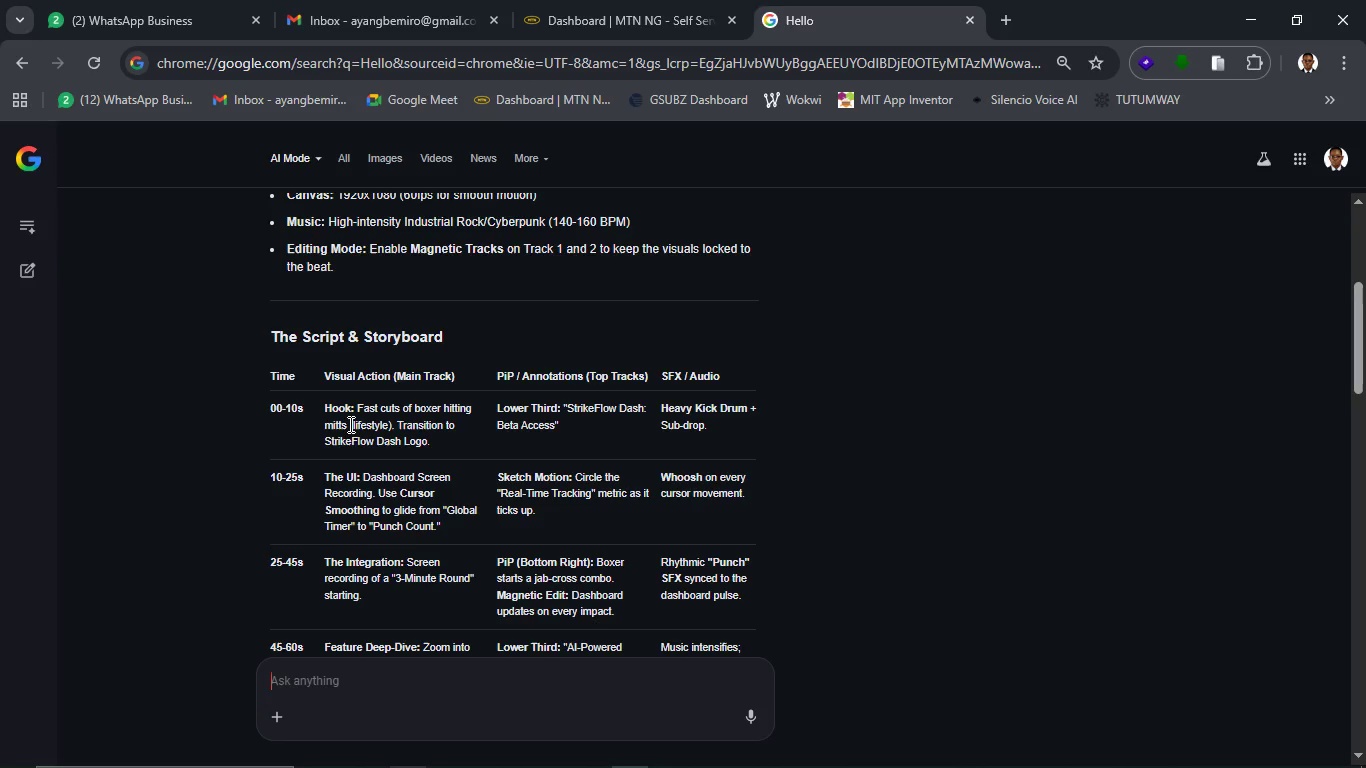 
wait(18.57)
 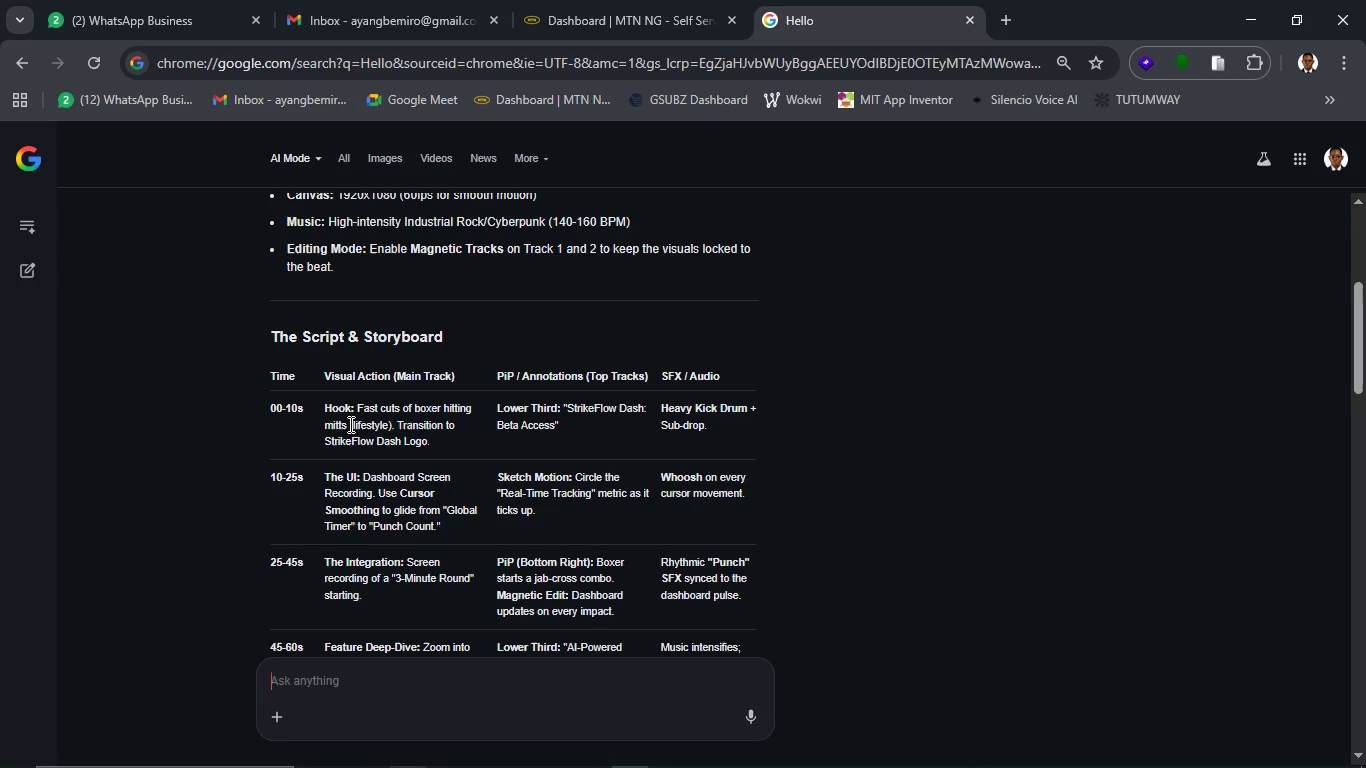 
left_click_drag(start_coordinate=[345, 425], to_coordinate=[326, 425])
 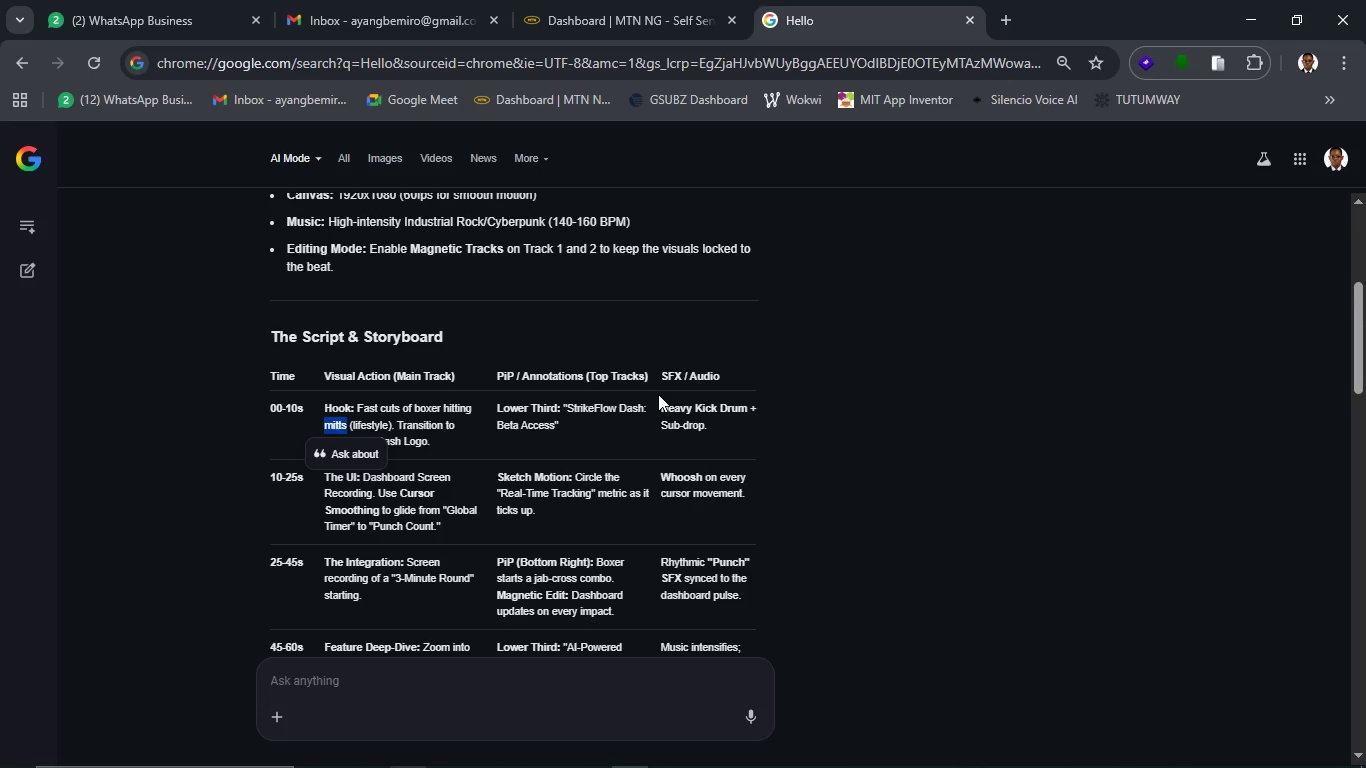 
key(Control+C)
 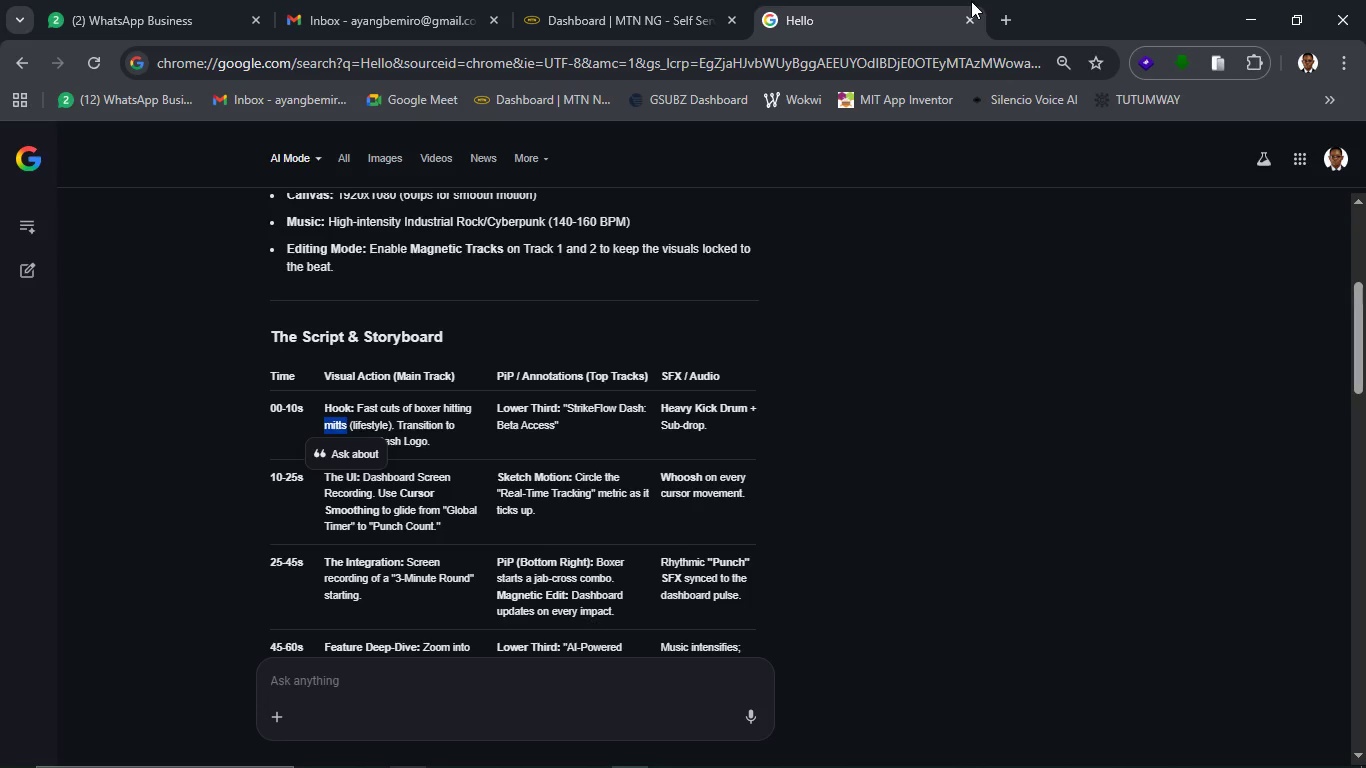 
left_click([1001, 10])
 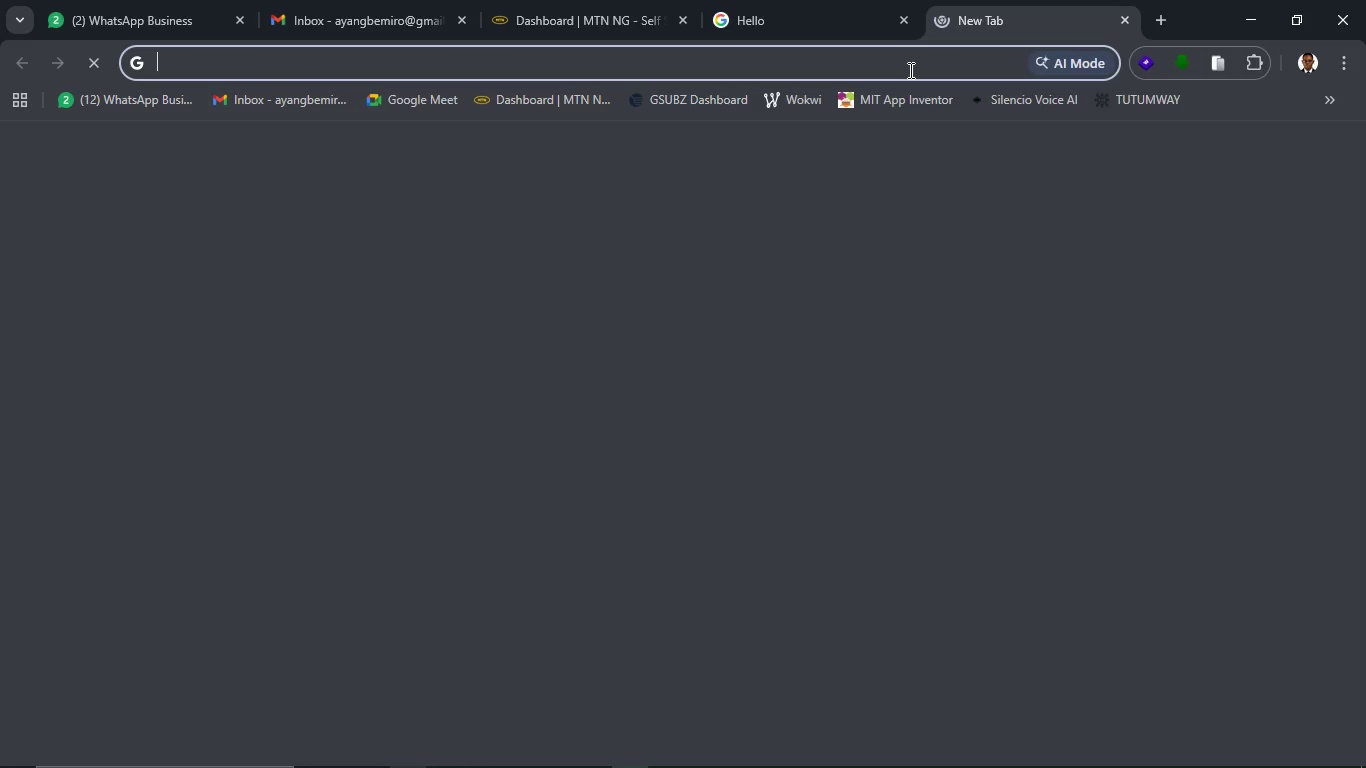 
left_click([909, 70])
 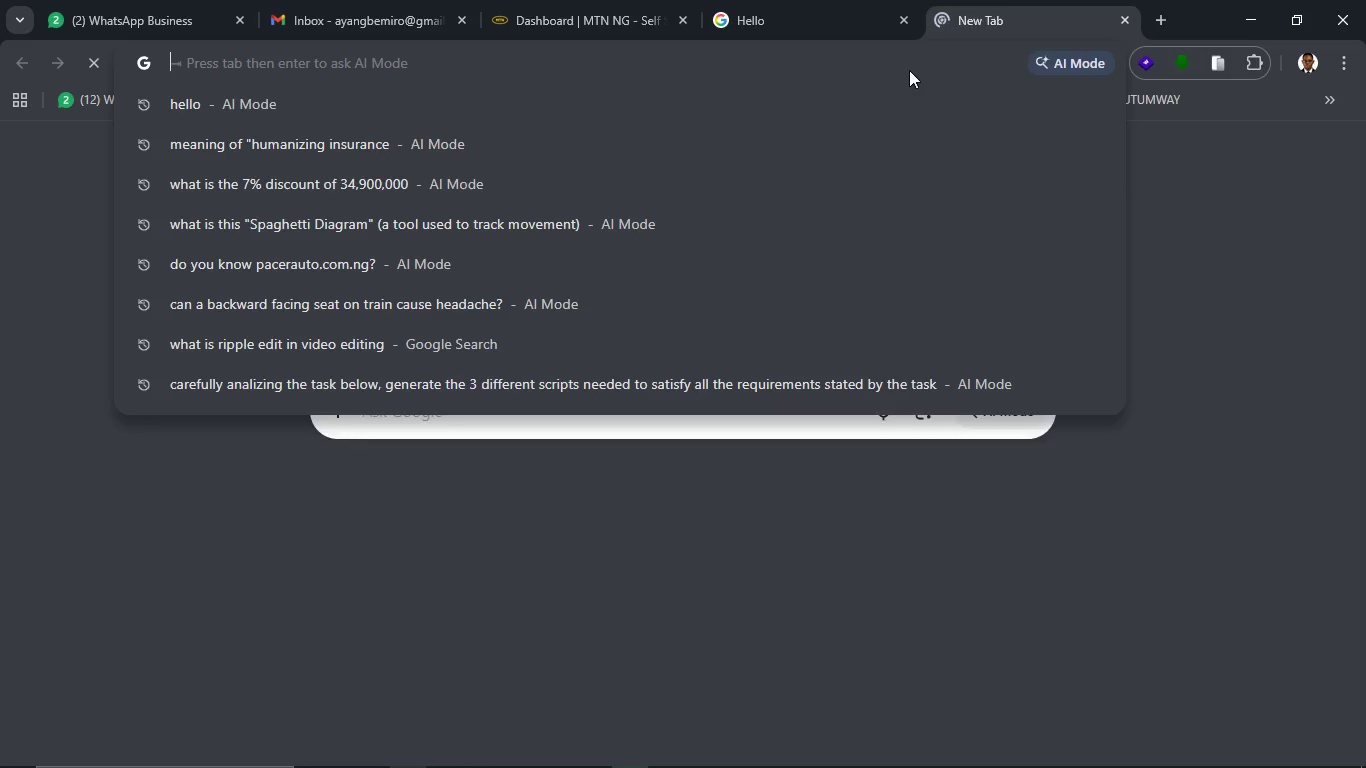 
key(Control+V)
 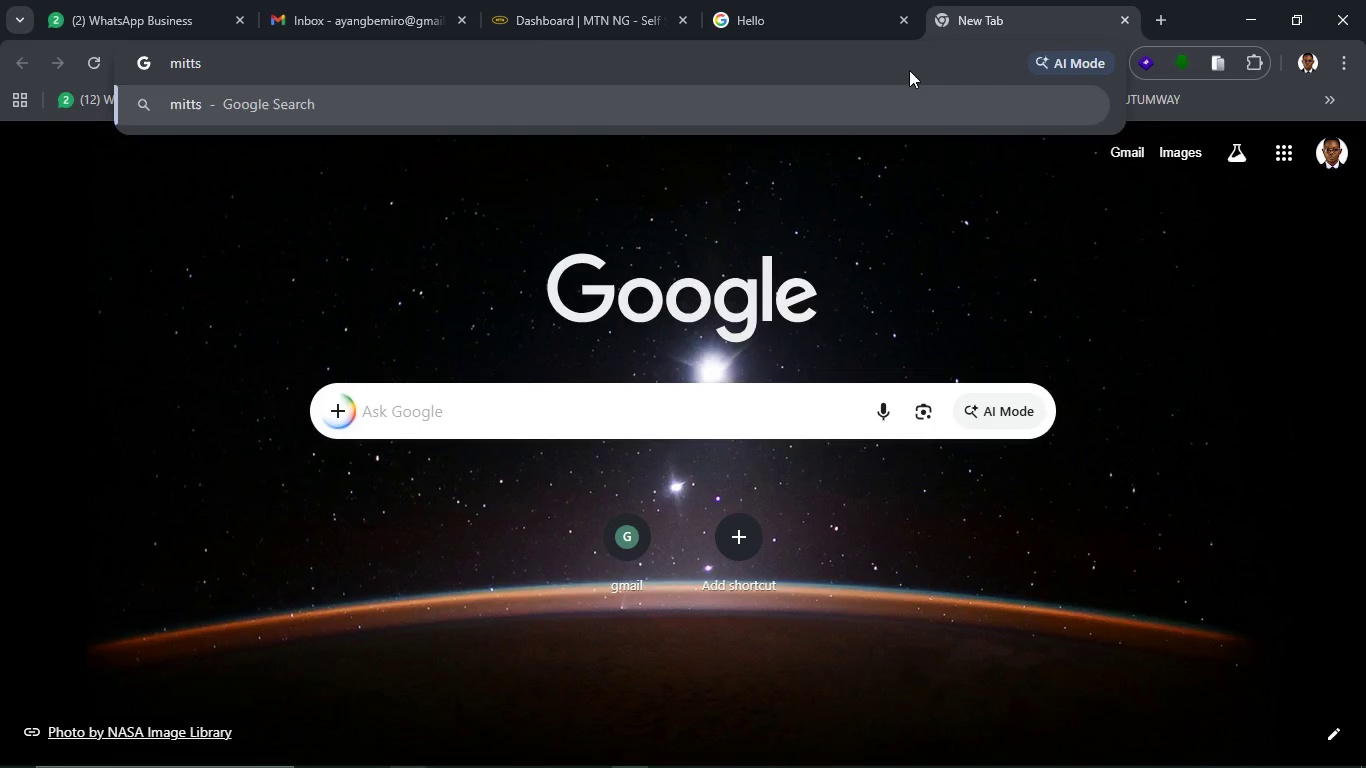 
key(Enter)
 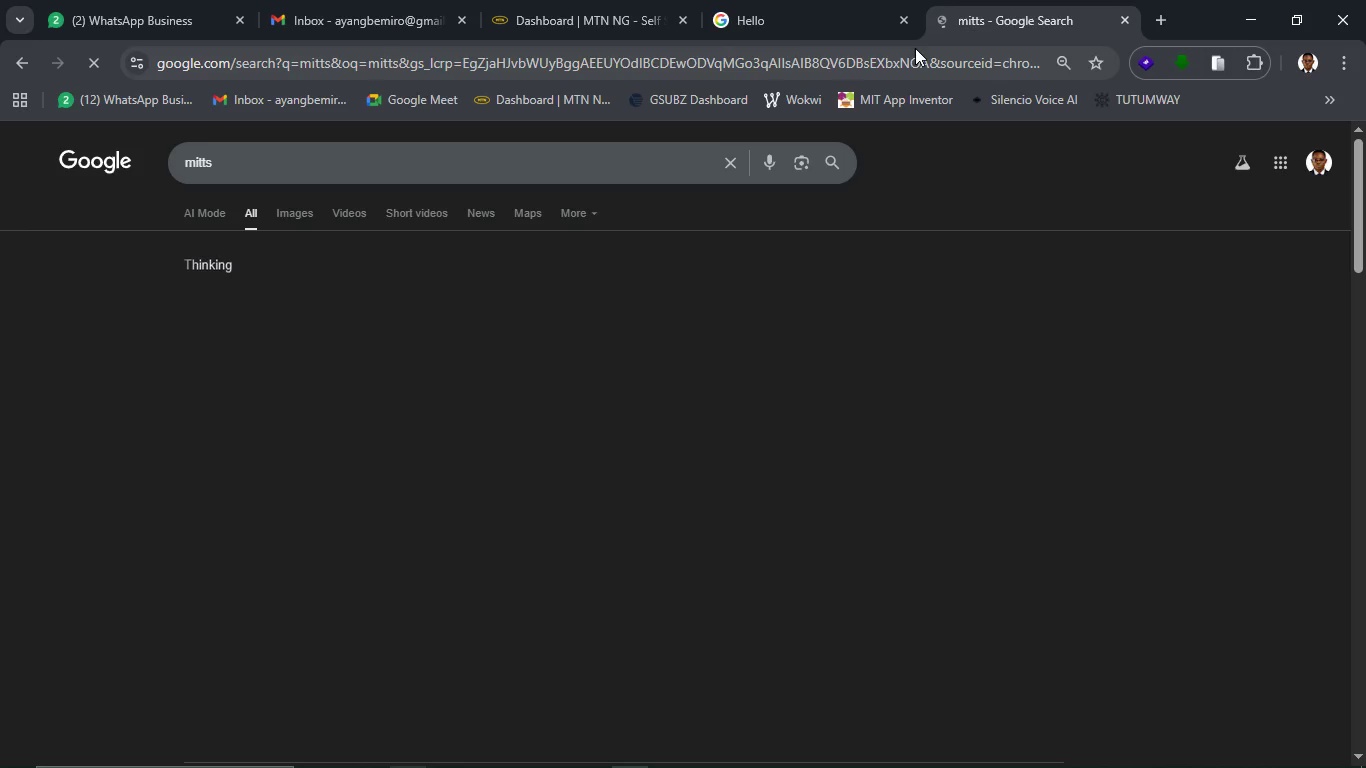 
mouse_move([728, 411])
 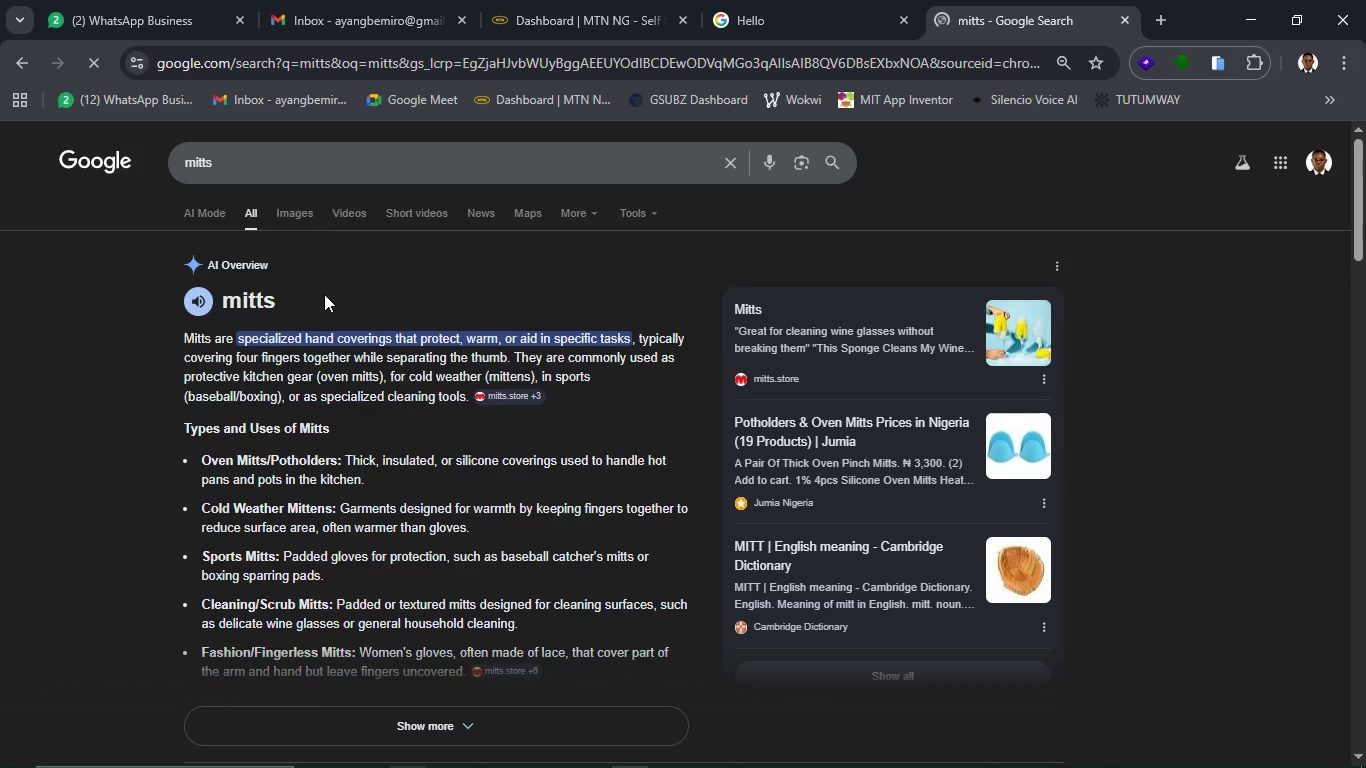 
wait(6.47)
 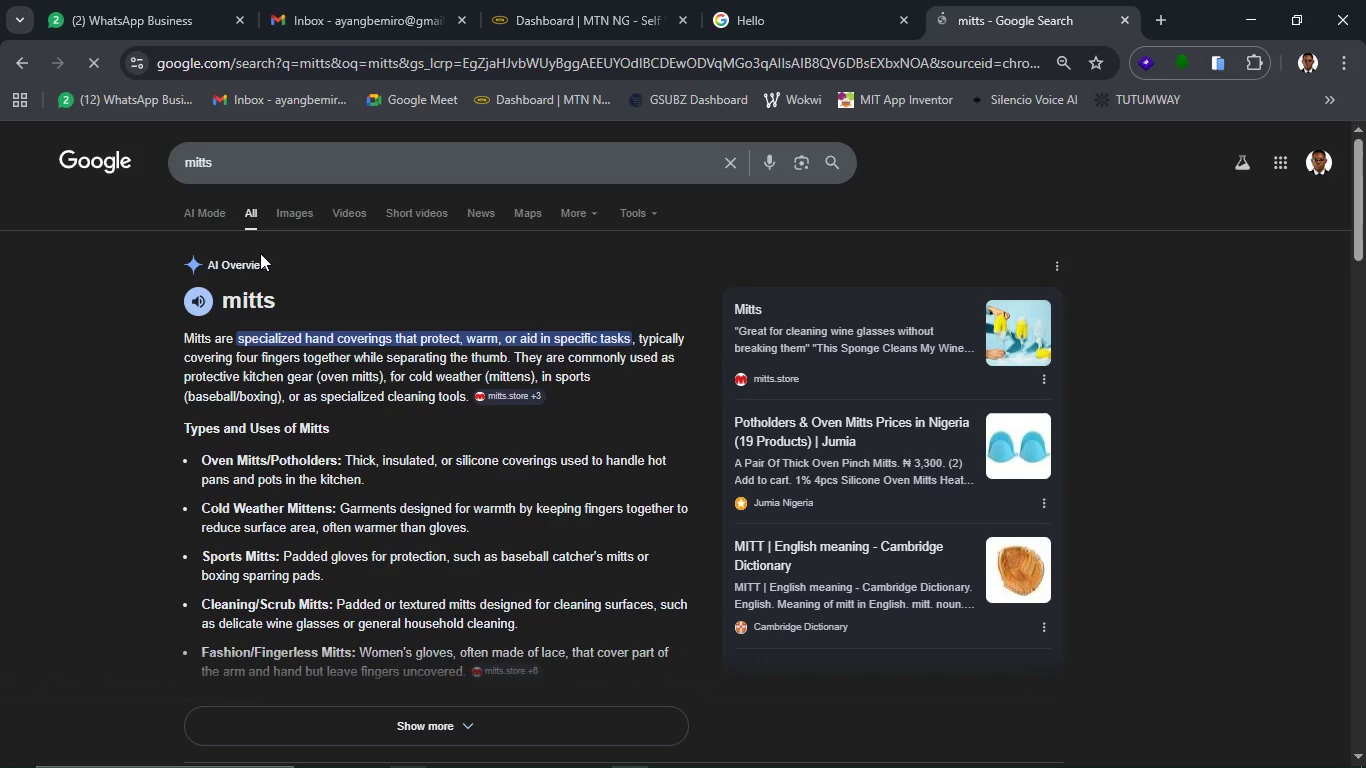 
left_click([375, 161])
 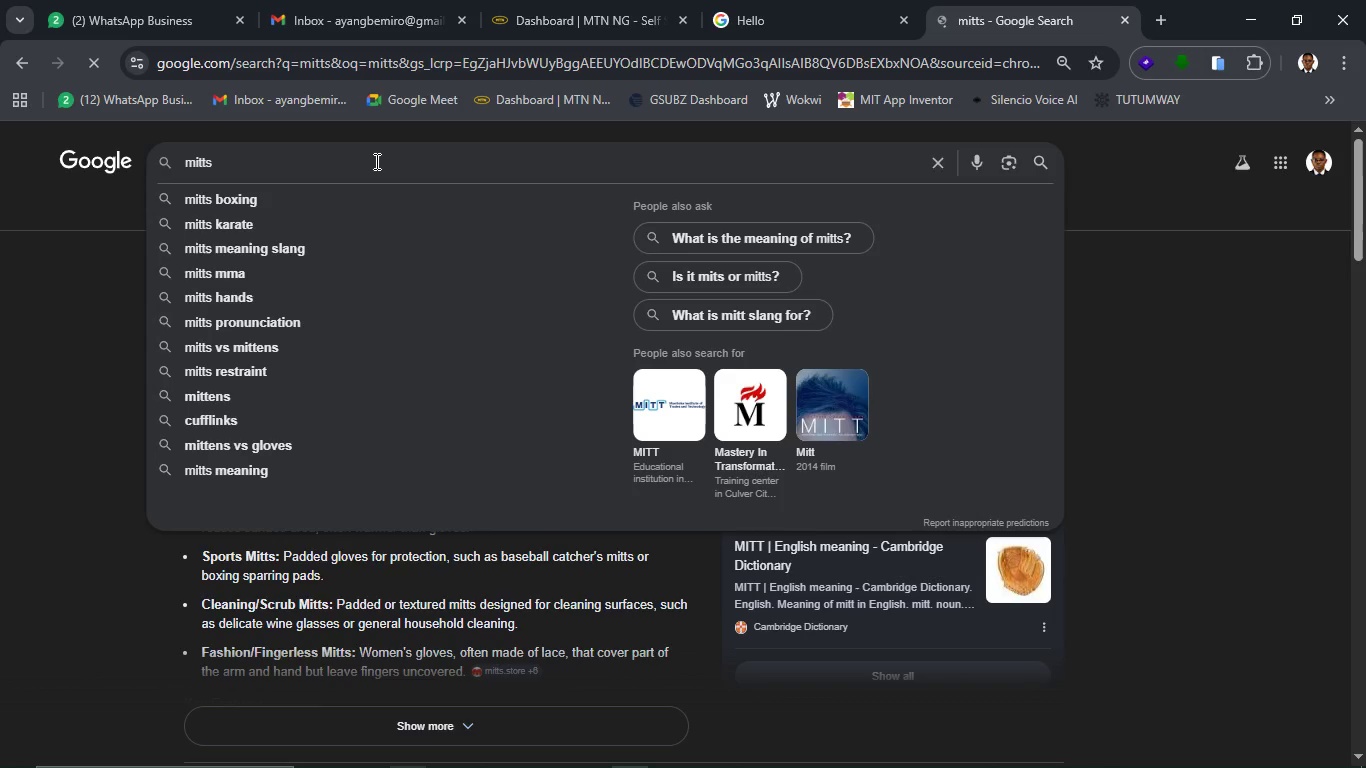 
type( in boxing)
 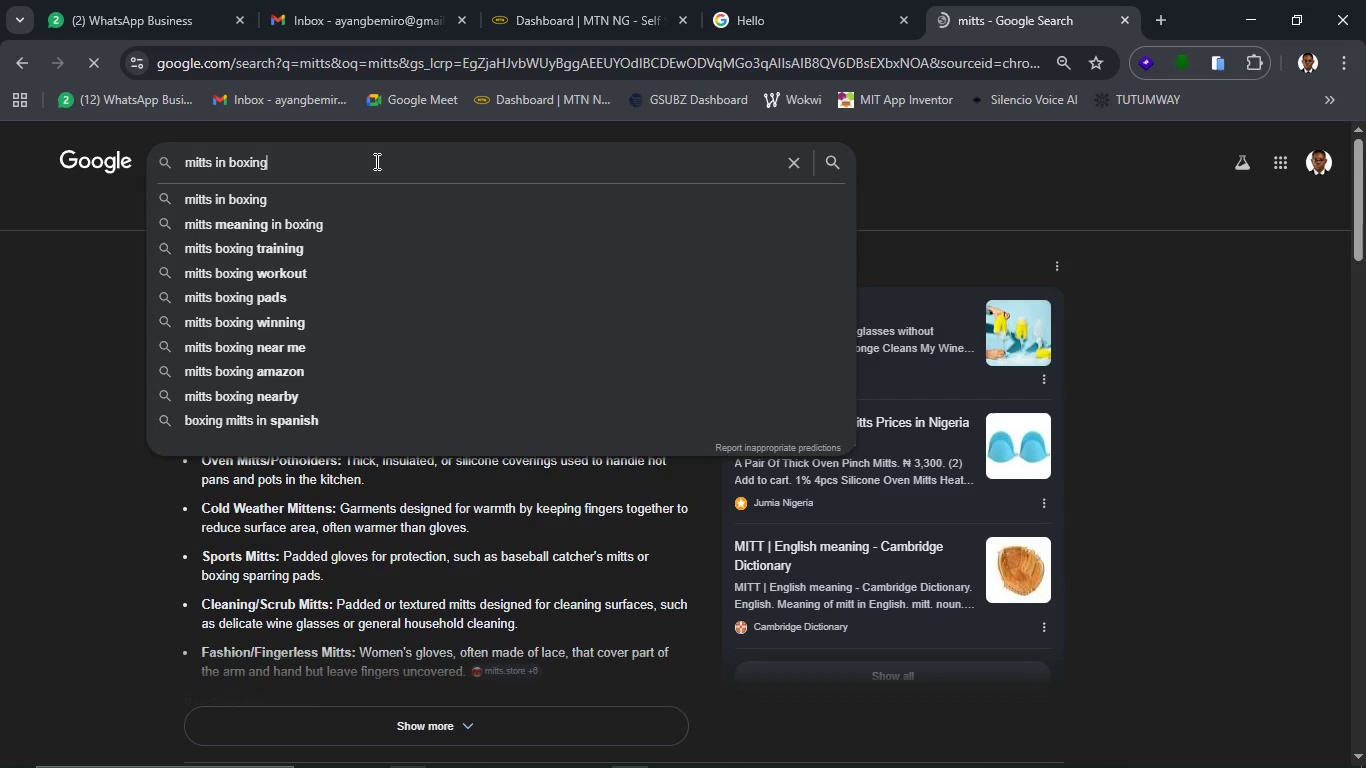 
key(Enter)
 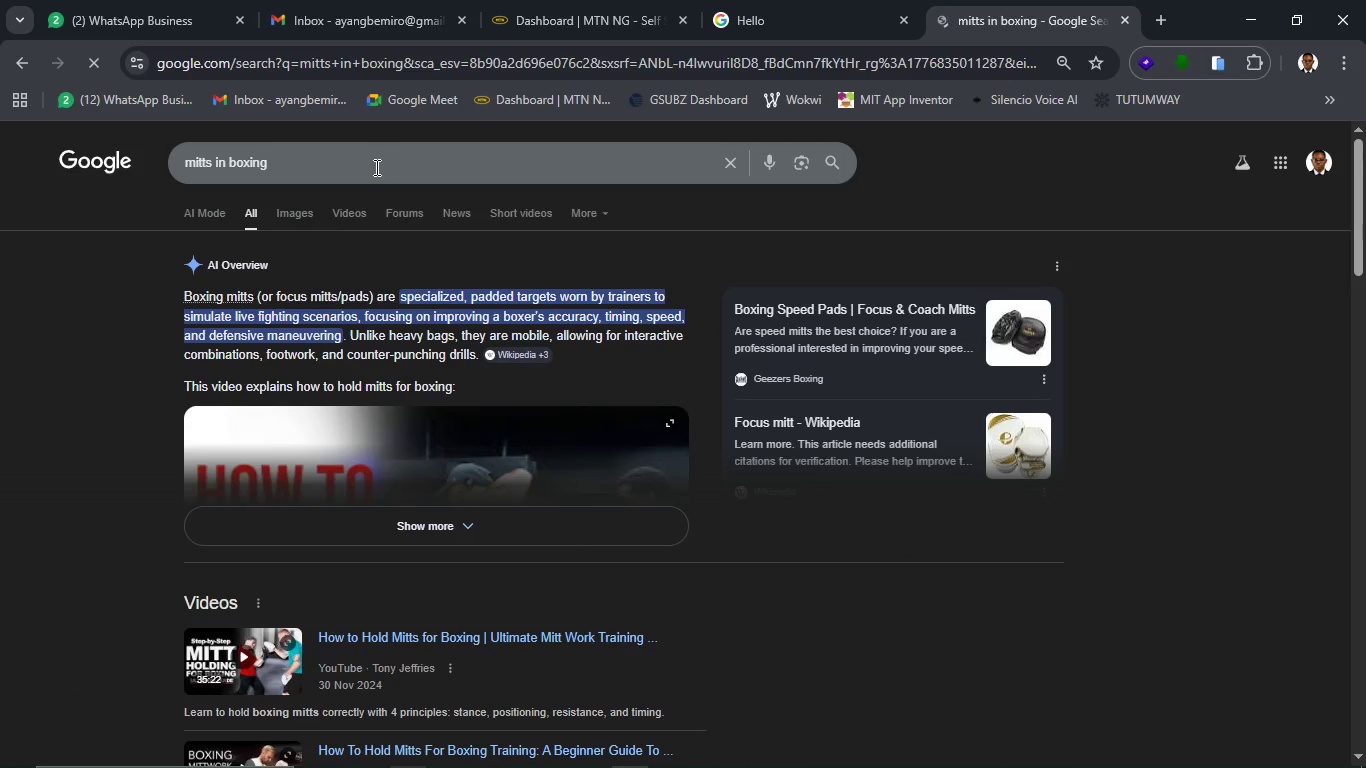 
wait(8.23)
 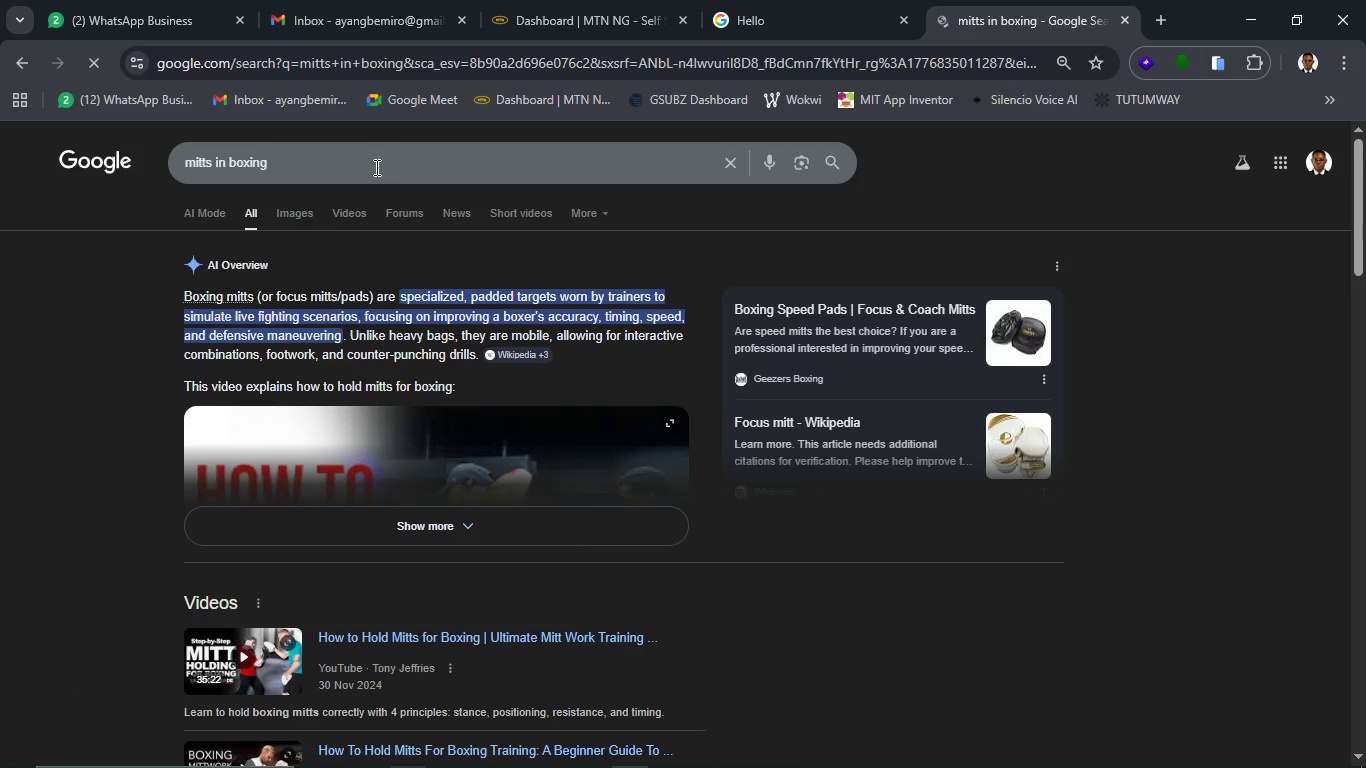 
left_click([293, 224])
 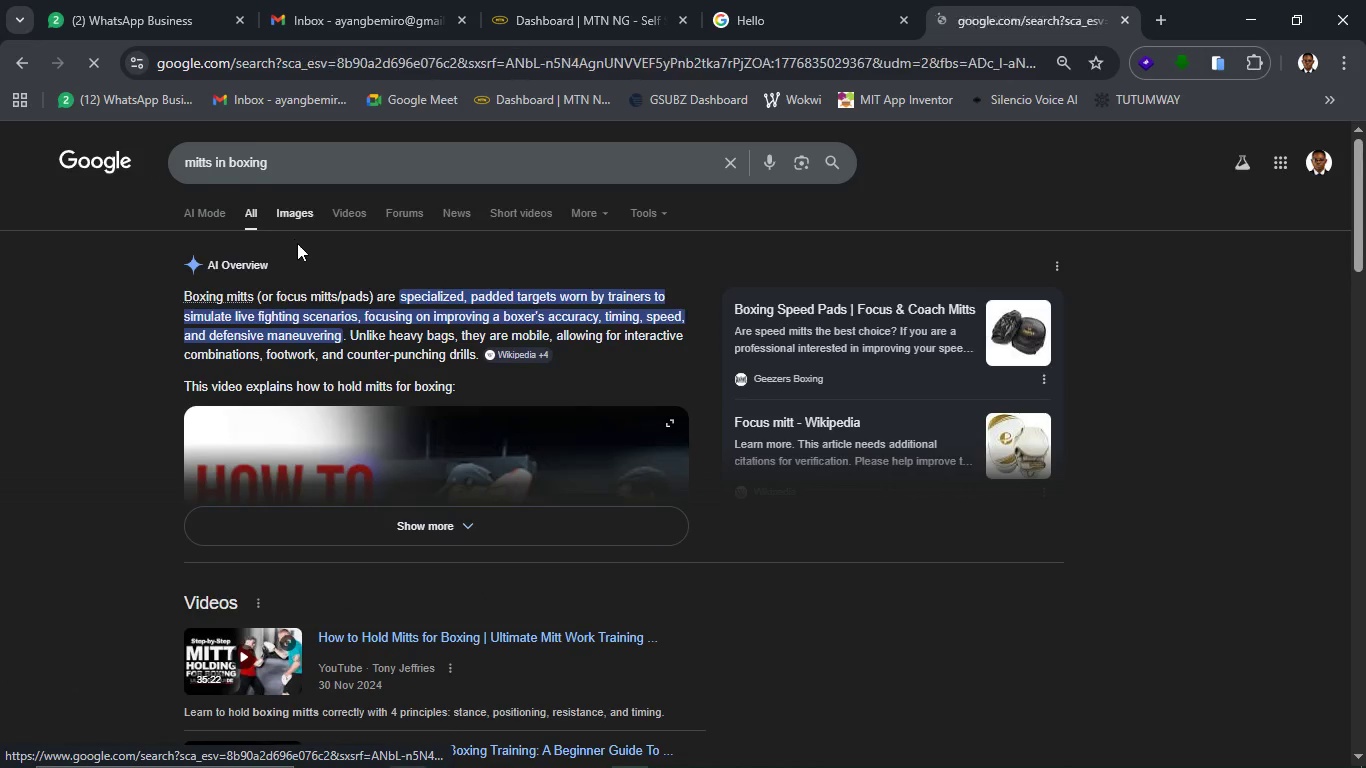 
mouse_move([332, 290])
 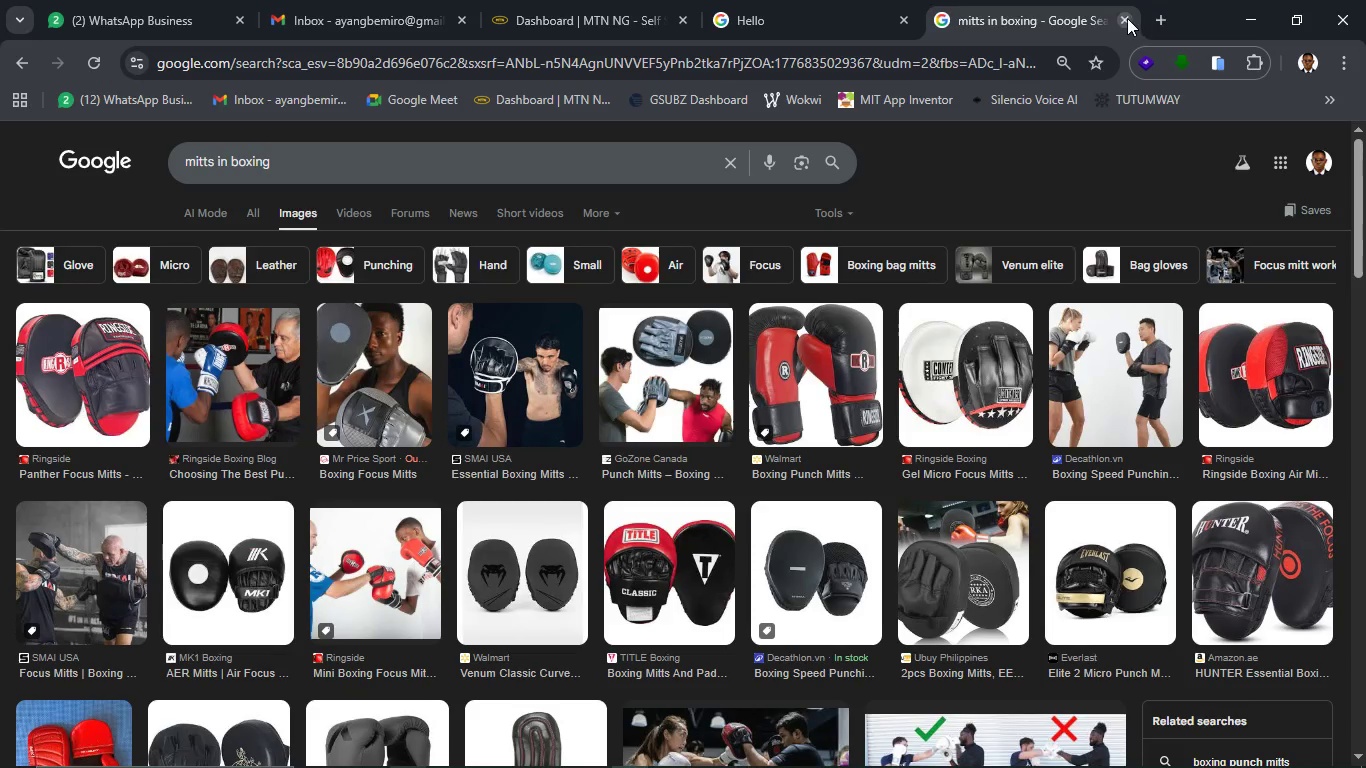 
left_click([731, 19])
 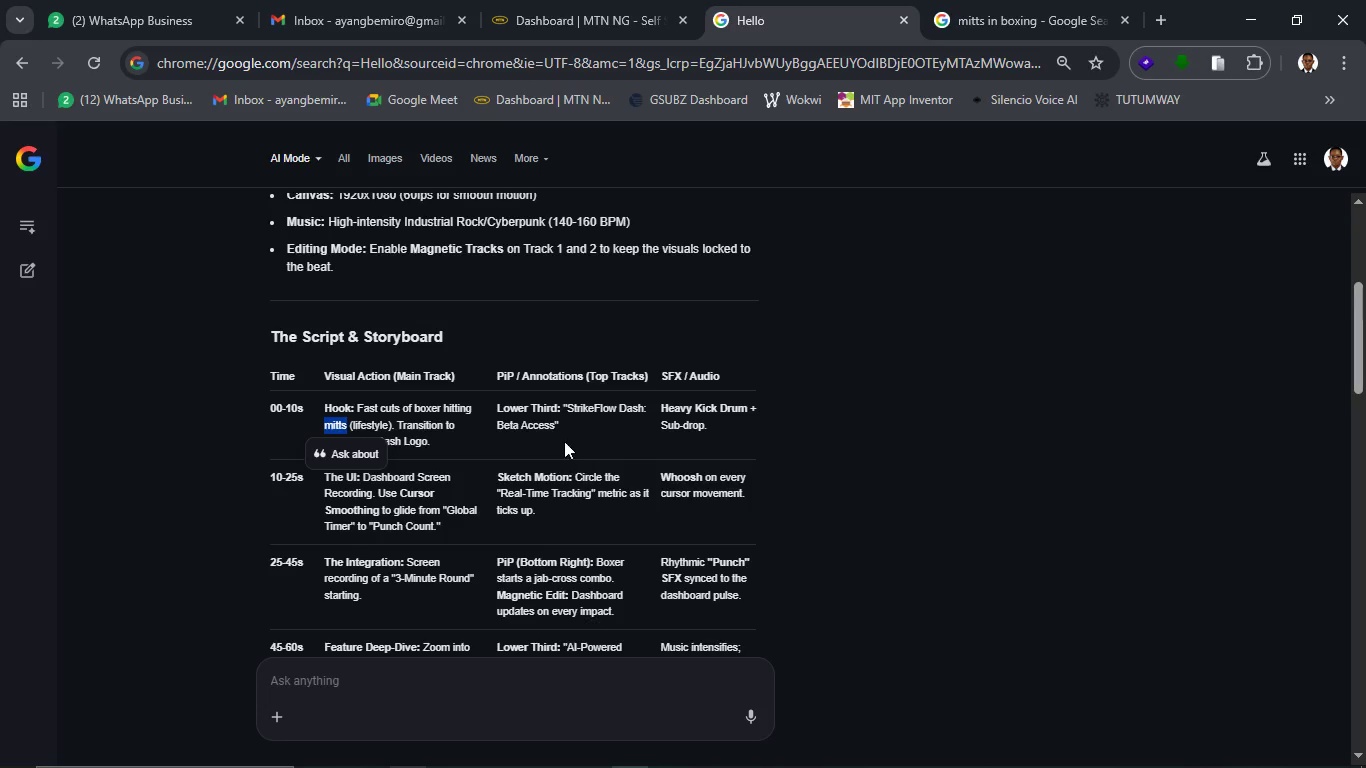 
left_click([561, 413])
 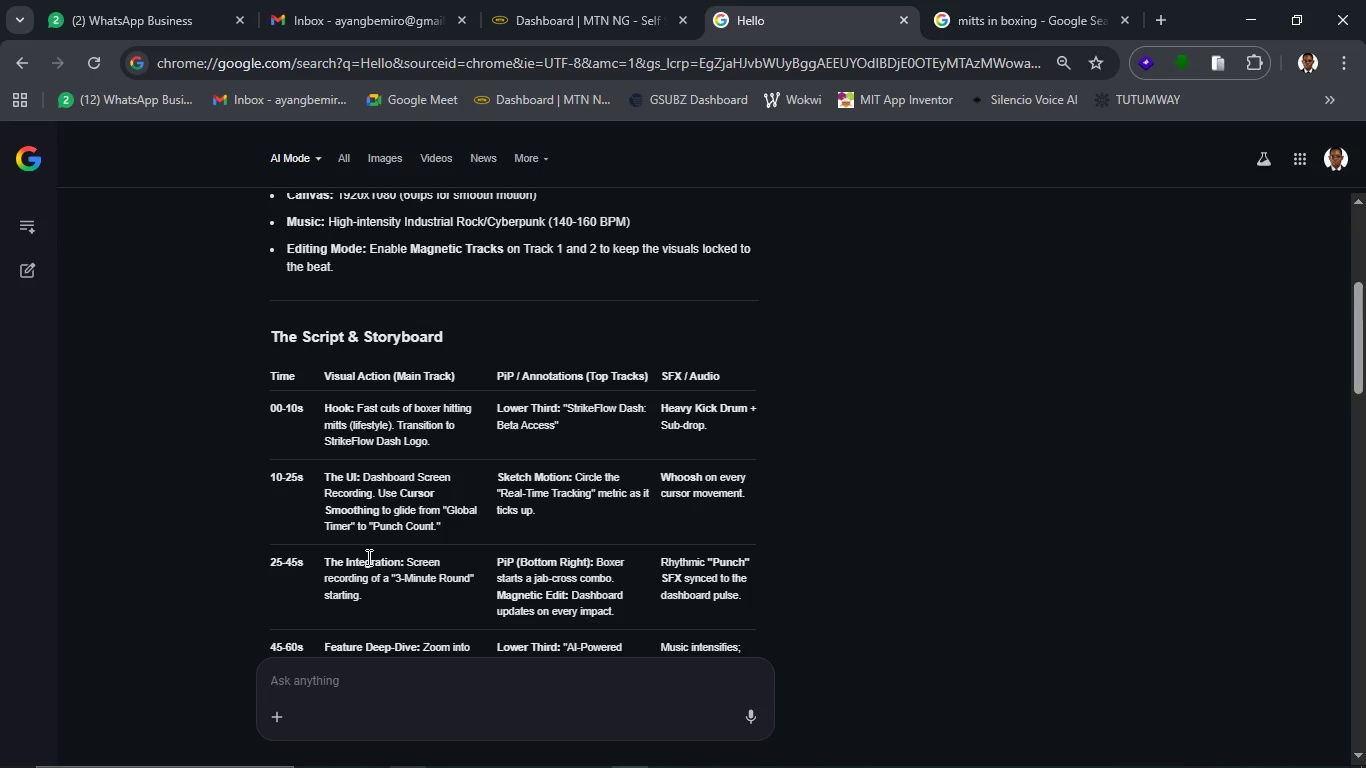 
wait(19.38)
 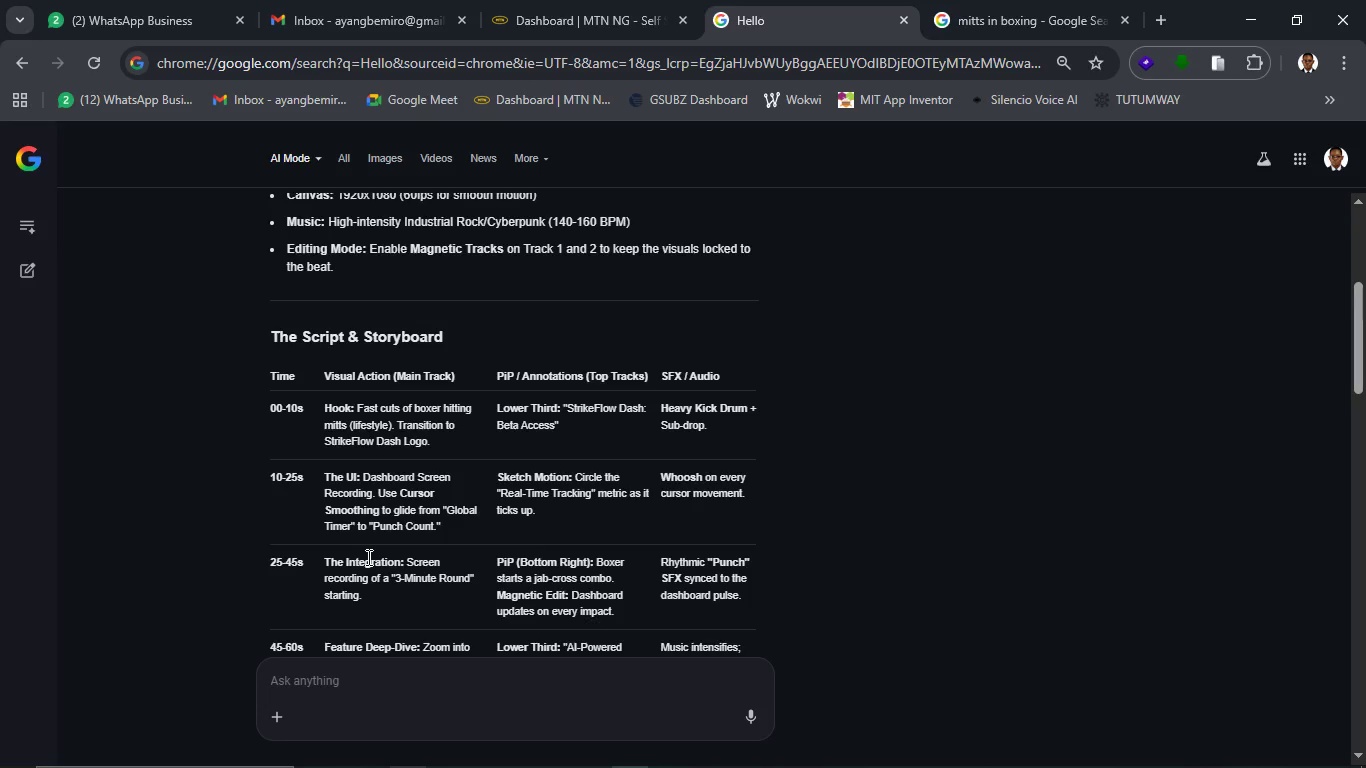 
scroll: coordinate [430, 516], scroll_direction: down, amount: 1.0
 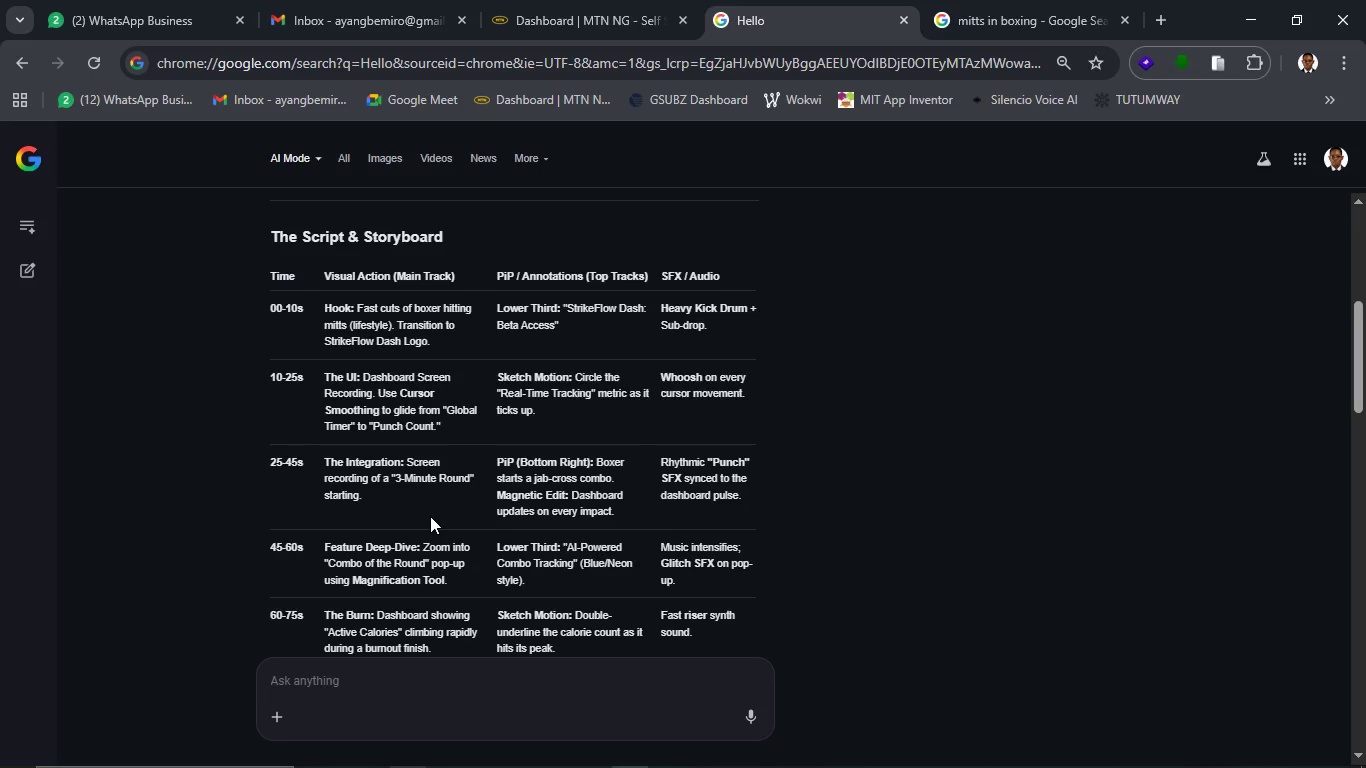 
wait(16.18)
 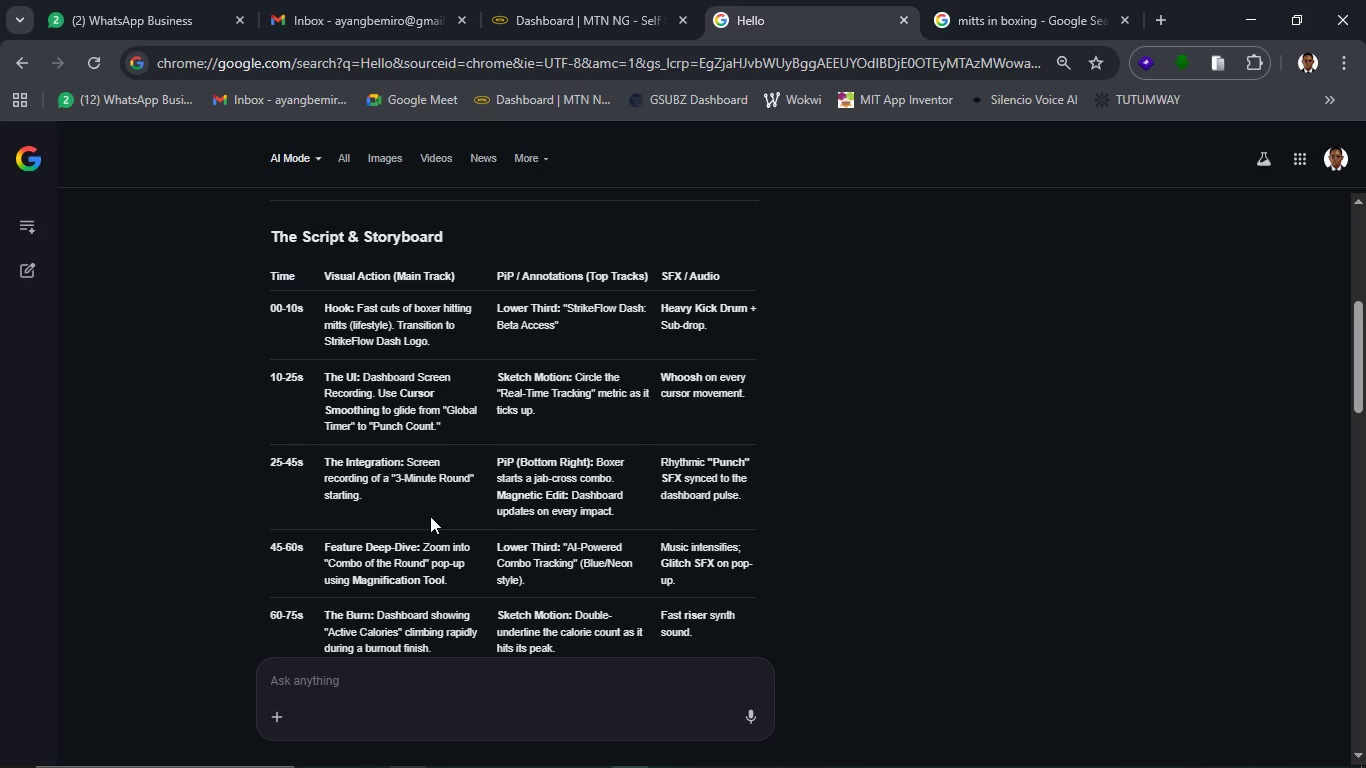 
scroll: coordinate [430, 518], scroll_direction: down, amount: 1.0